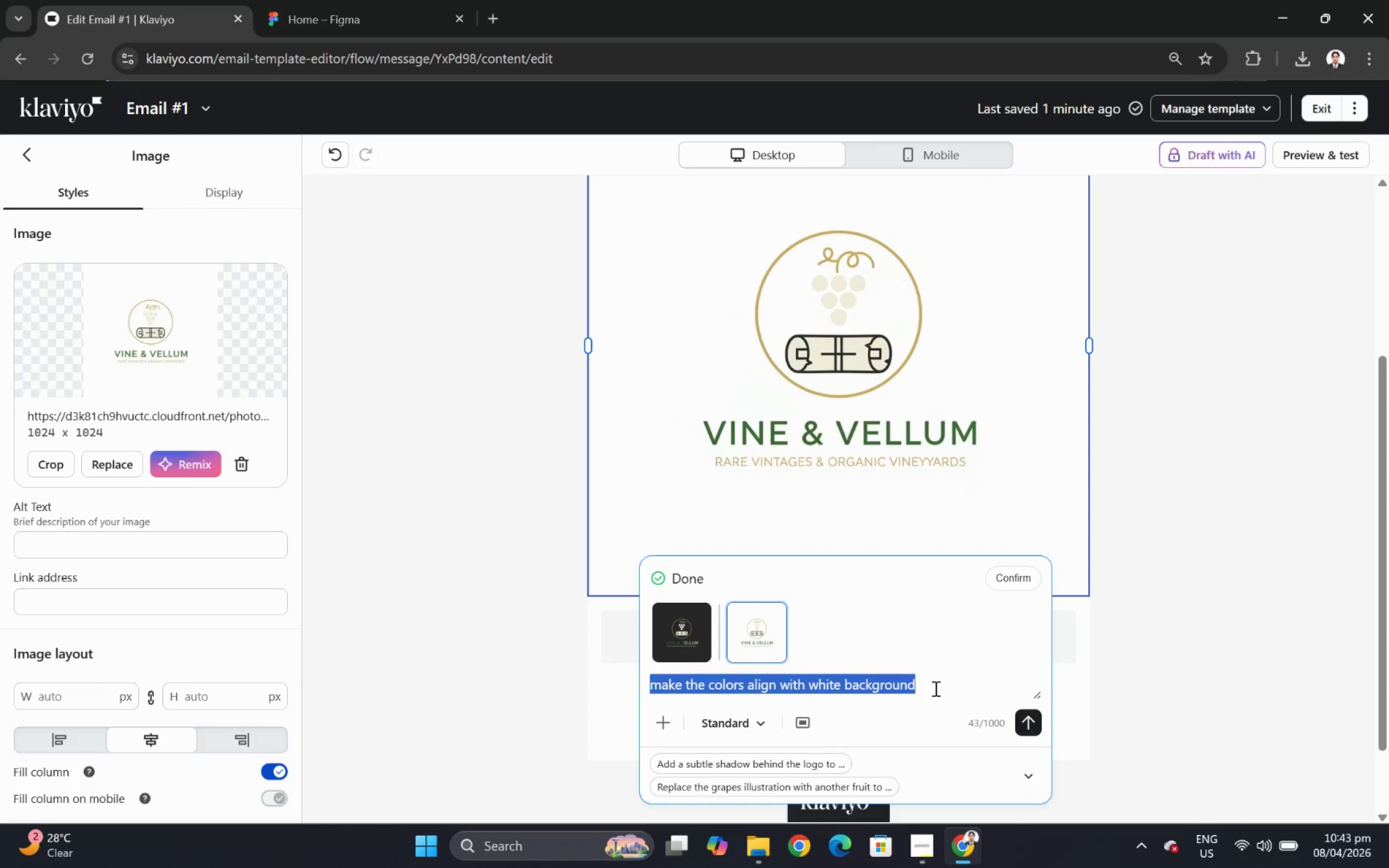 
type(the grapes shpo)
key(Backspace)
key(Backspace)
type(ould also contrast with white background)
 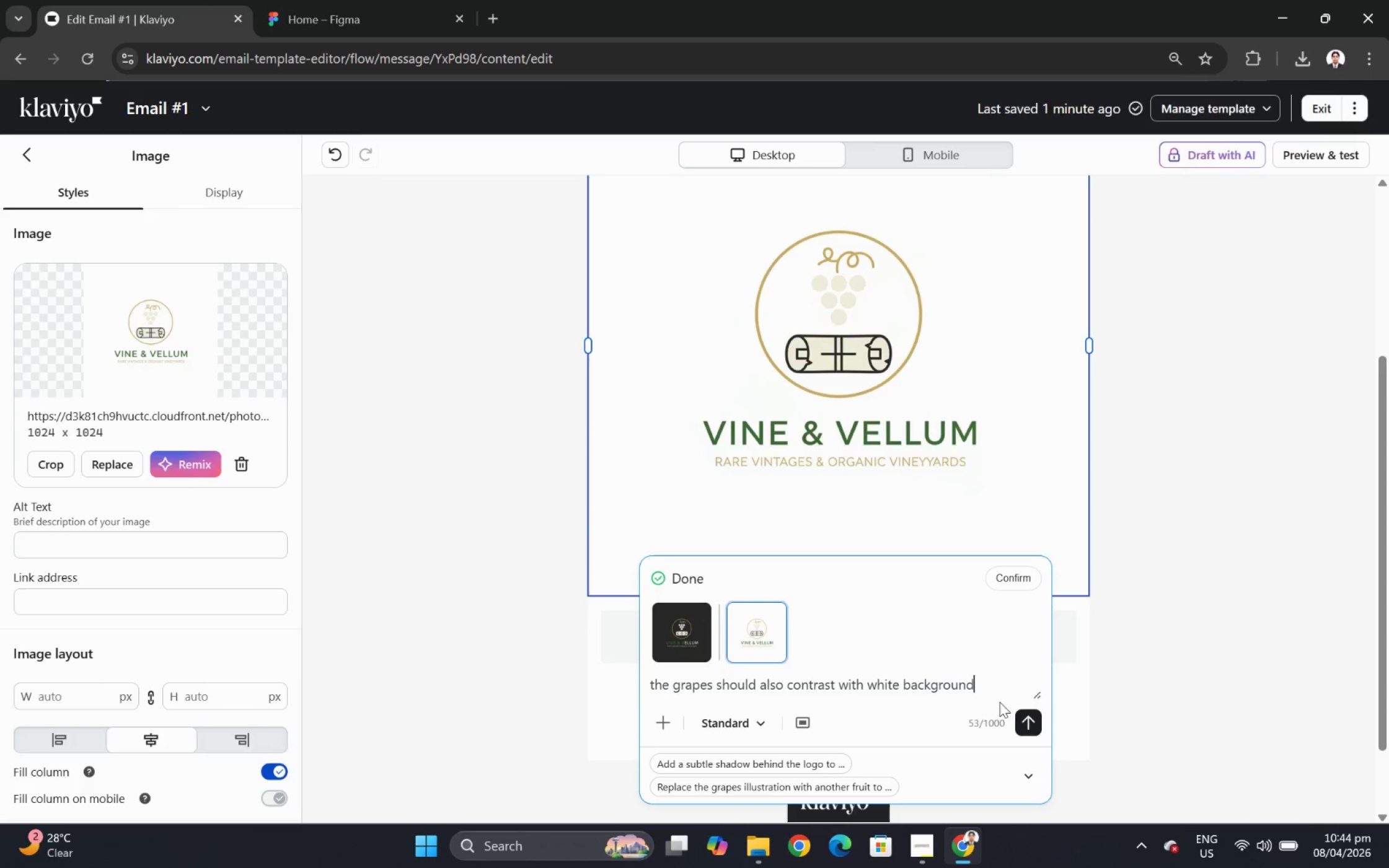 
left_click([1021, 719])
 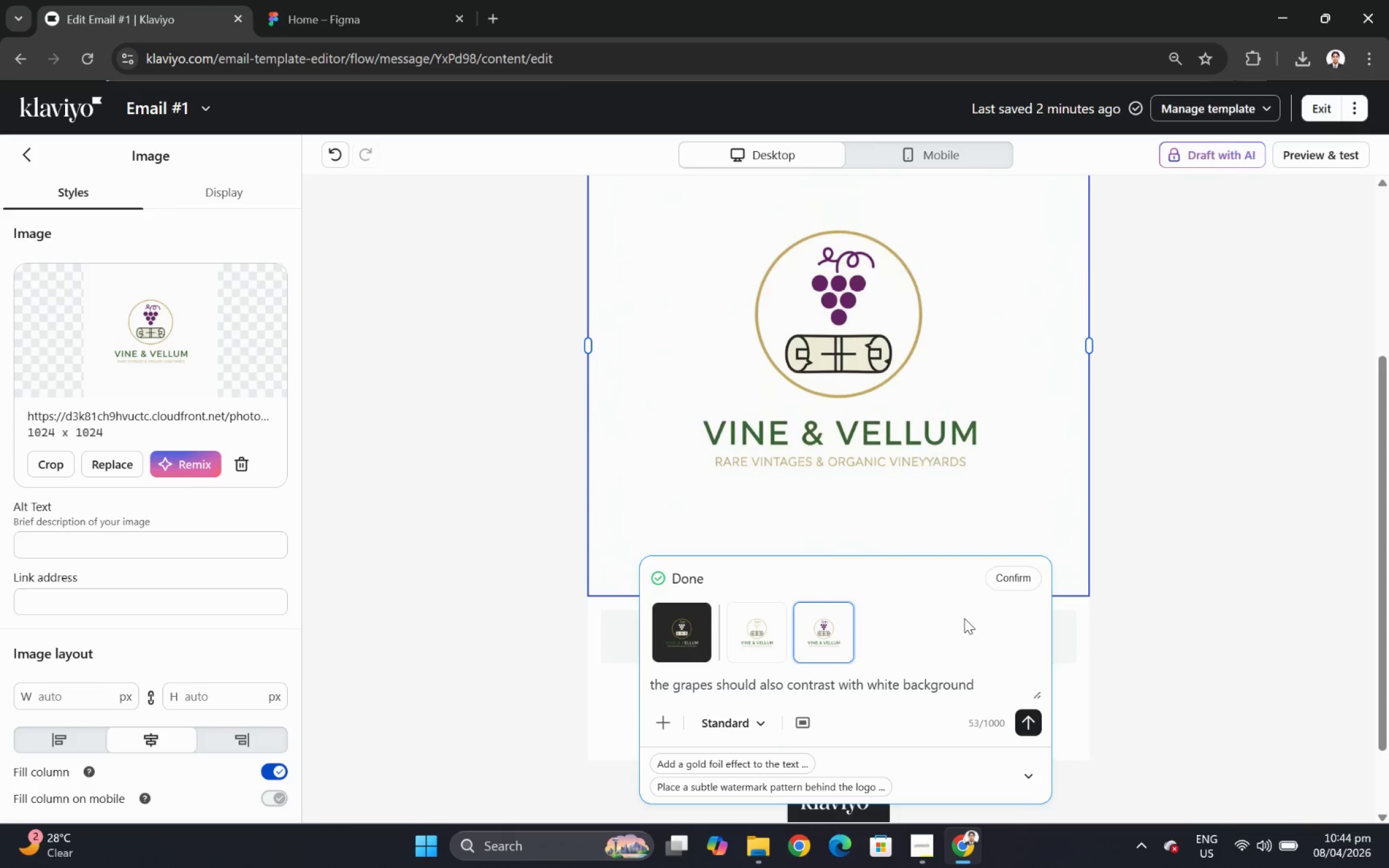 
wait(38.72)
 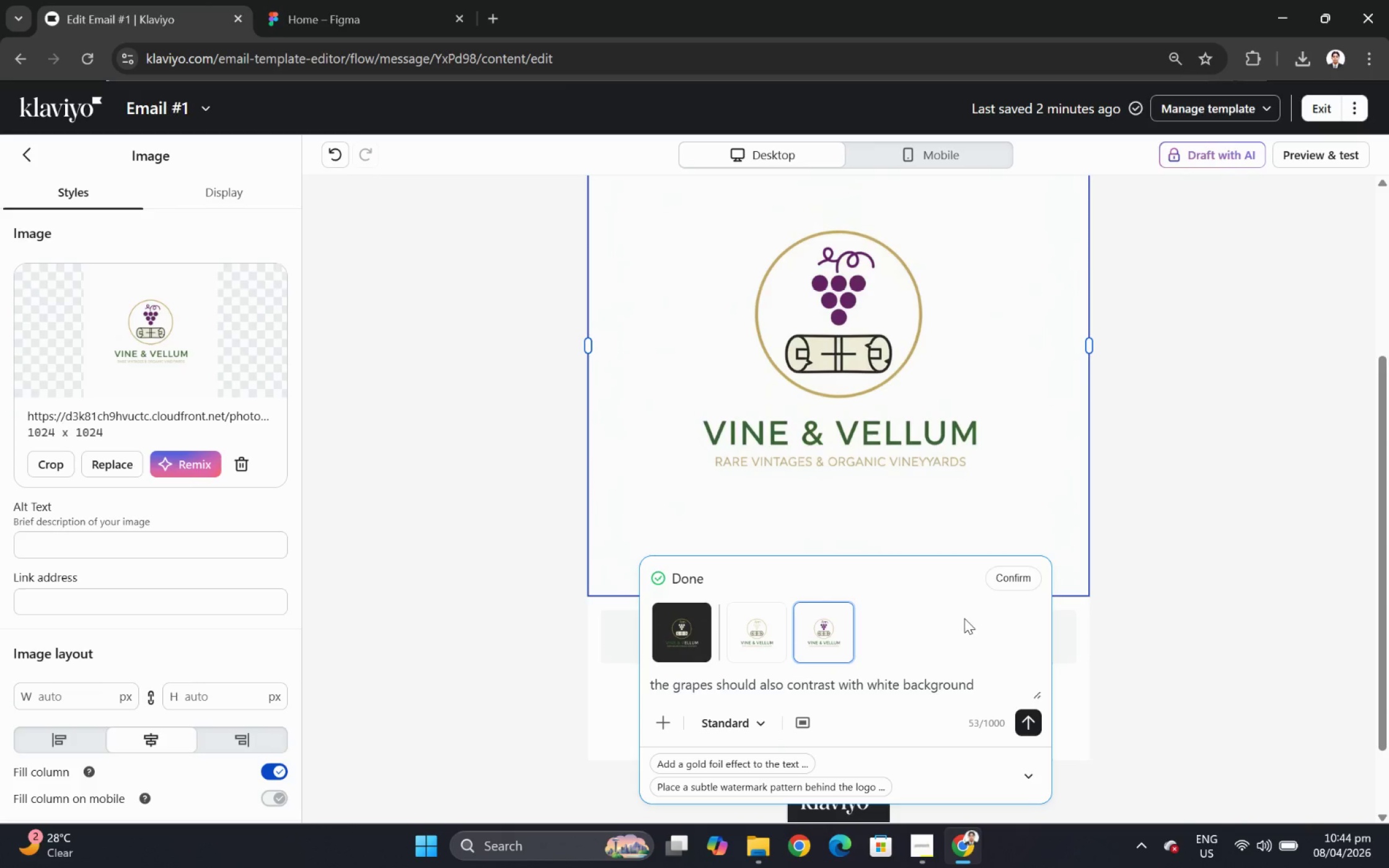 
left_click([1021, 582])
 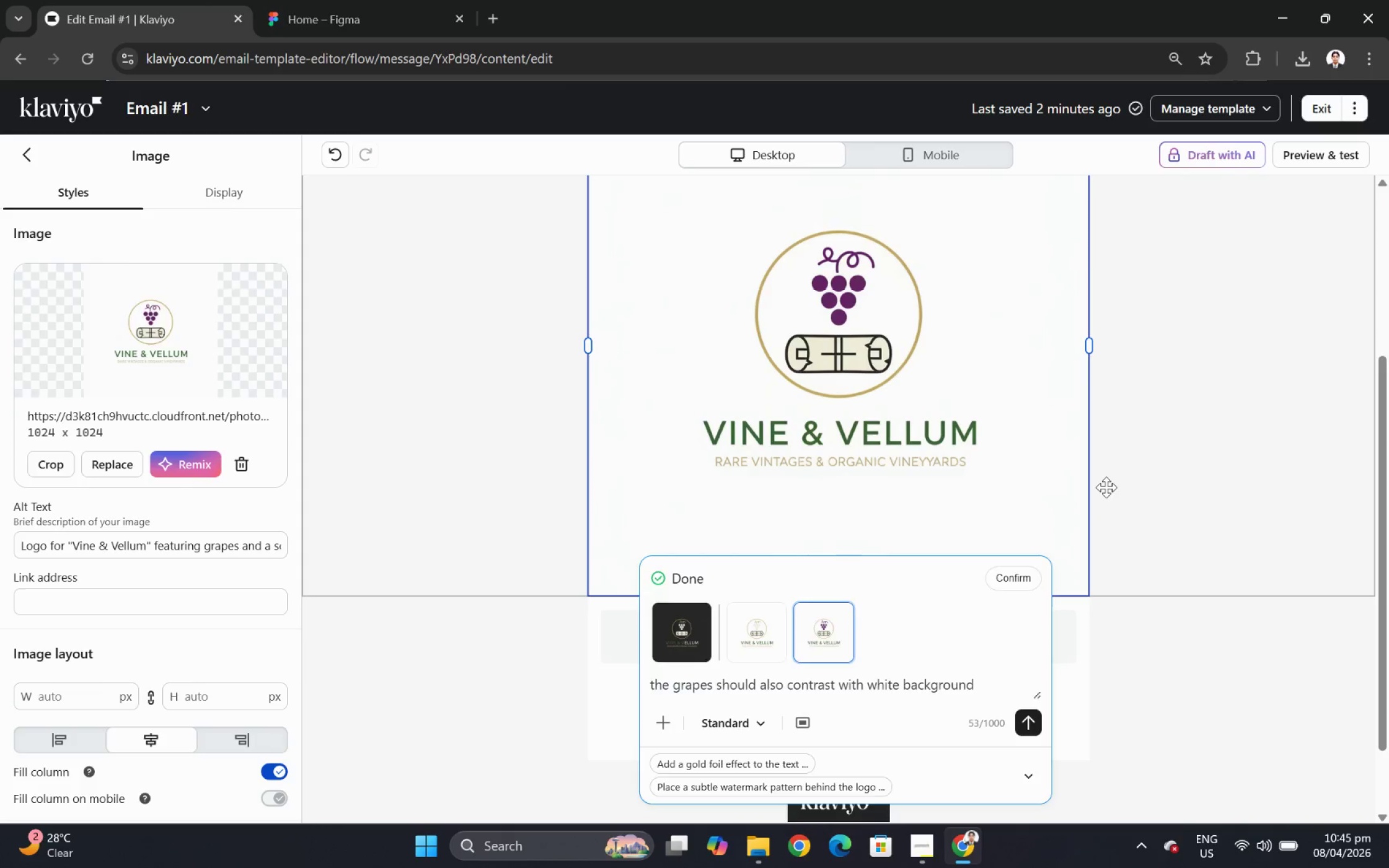 
wait(11.33)
 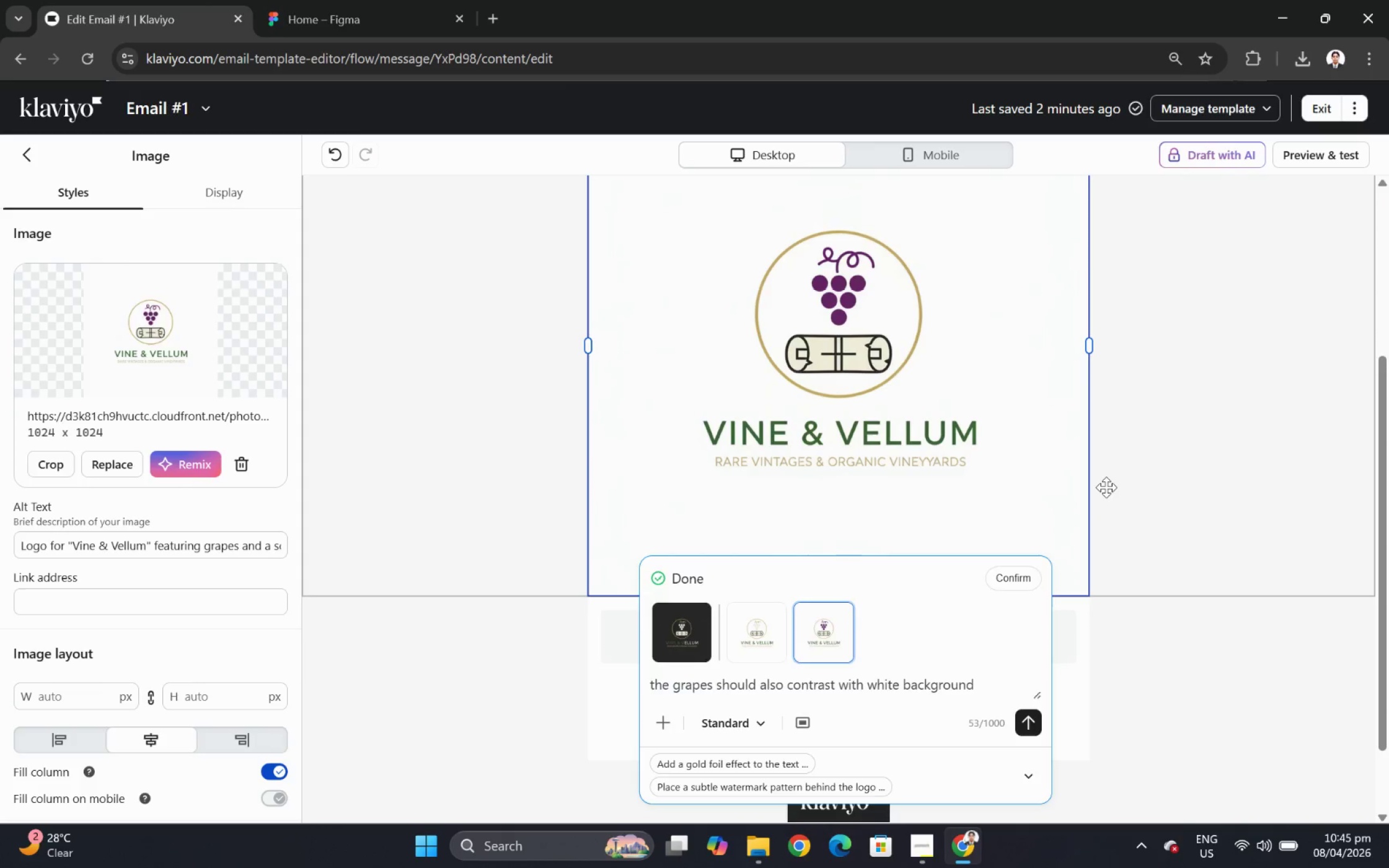 
scroll: coordinate [904, 454], scroll_direction: up, amount: 2.0
 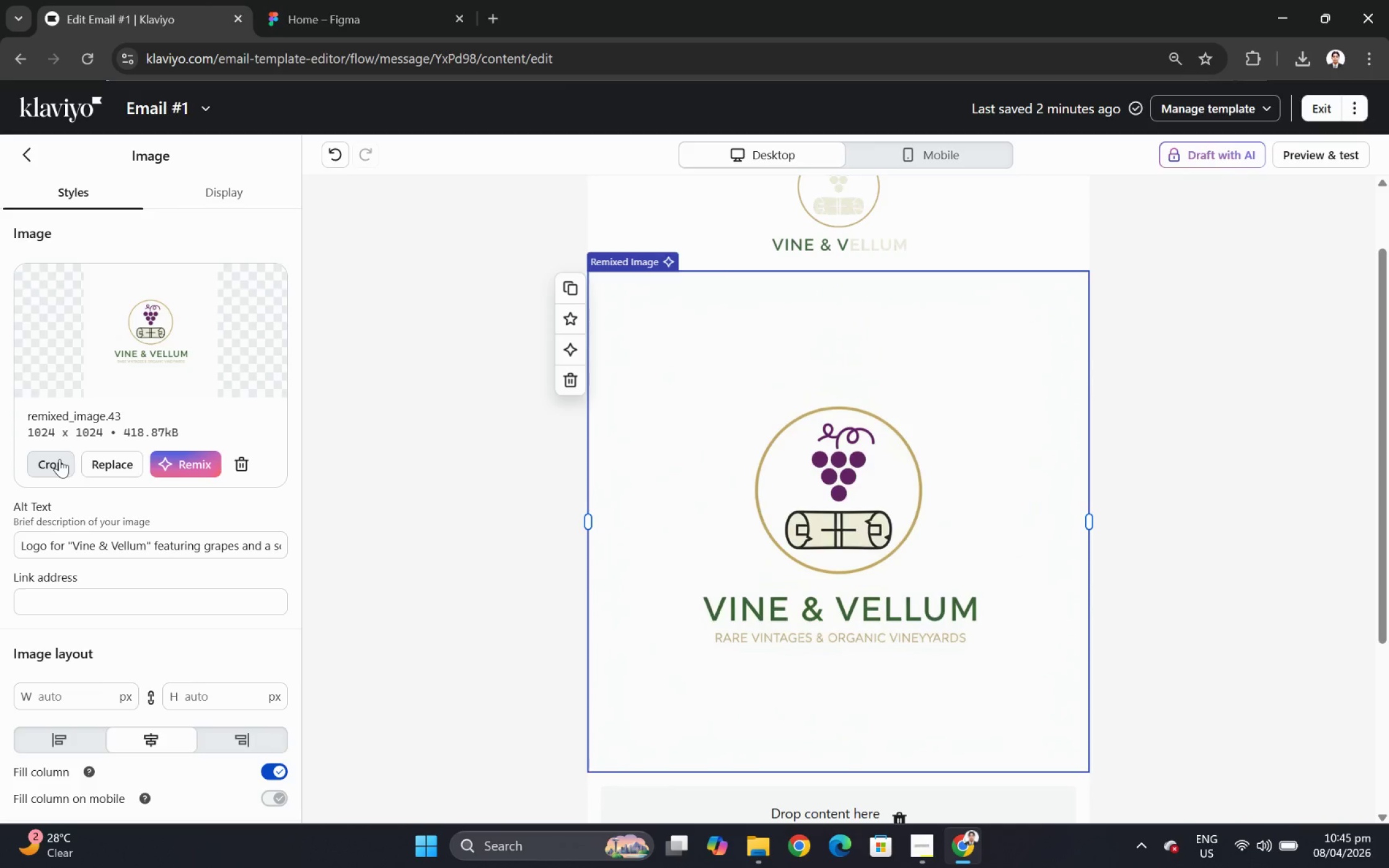 
left_click([785, 236])
 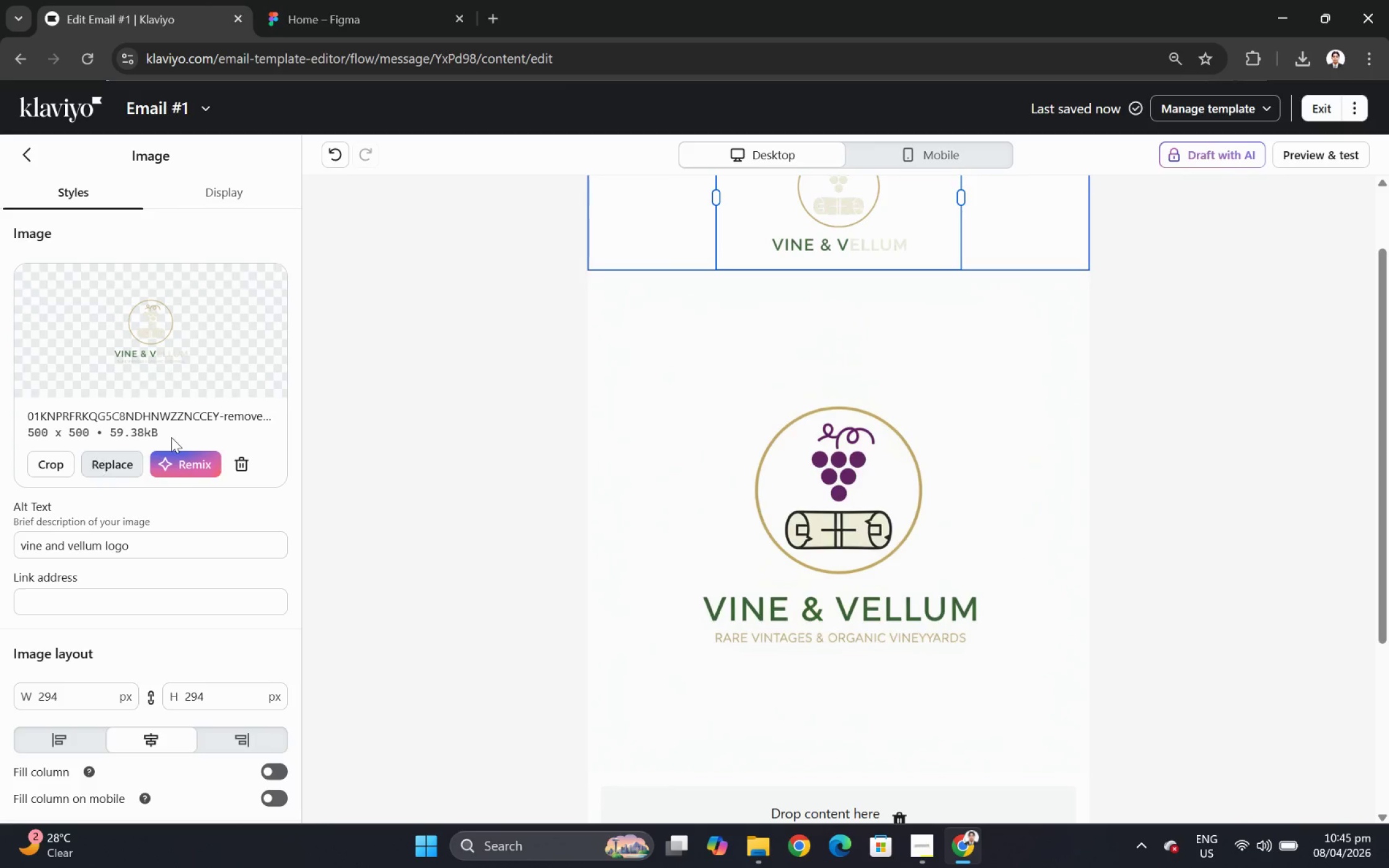 
scroll: coordinate [853, 271], scroll_direction: up, amount: 2.0
 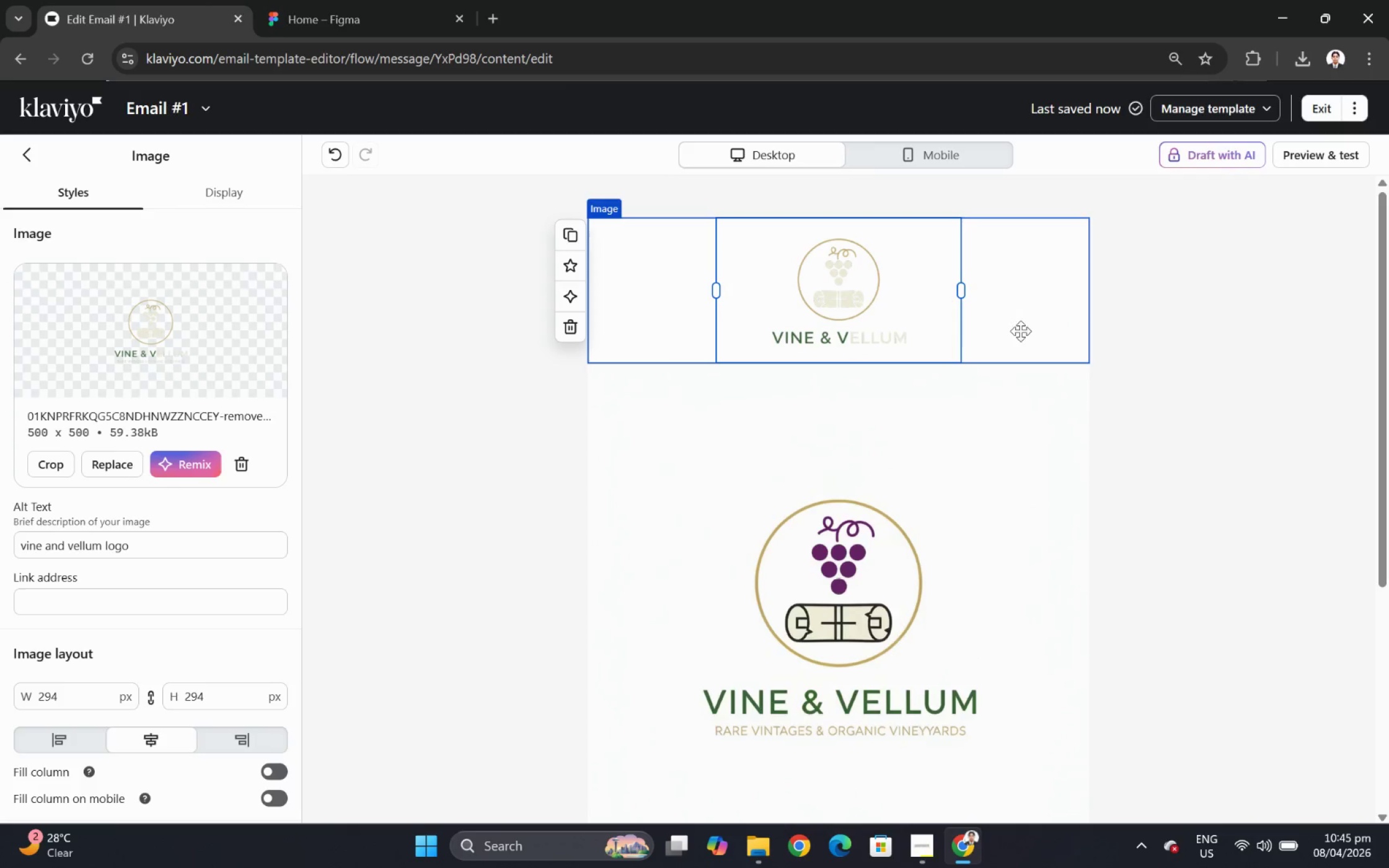 
left_click([1036, 326])
 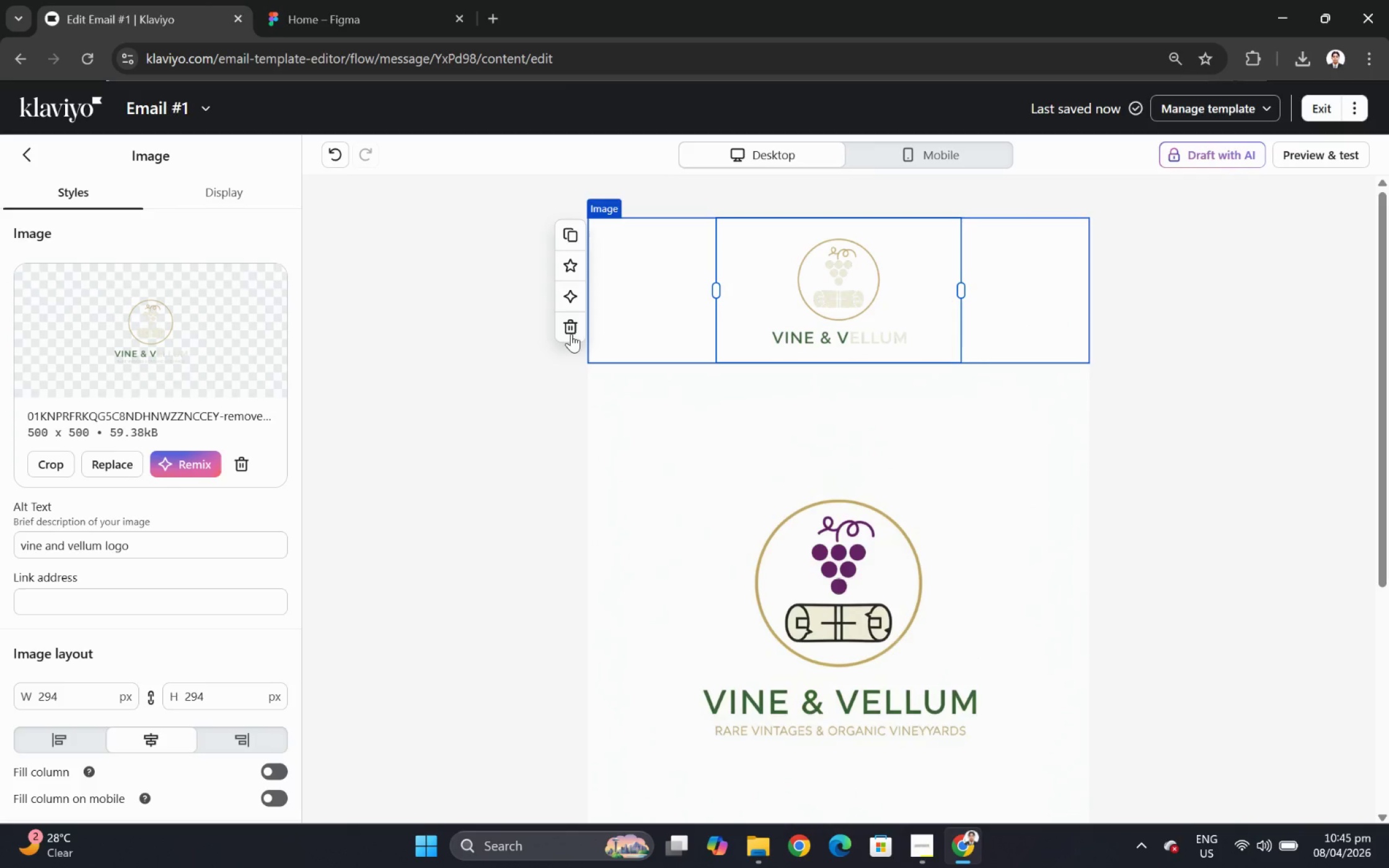 
left_click([565, 330])
 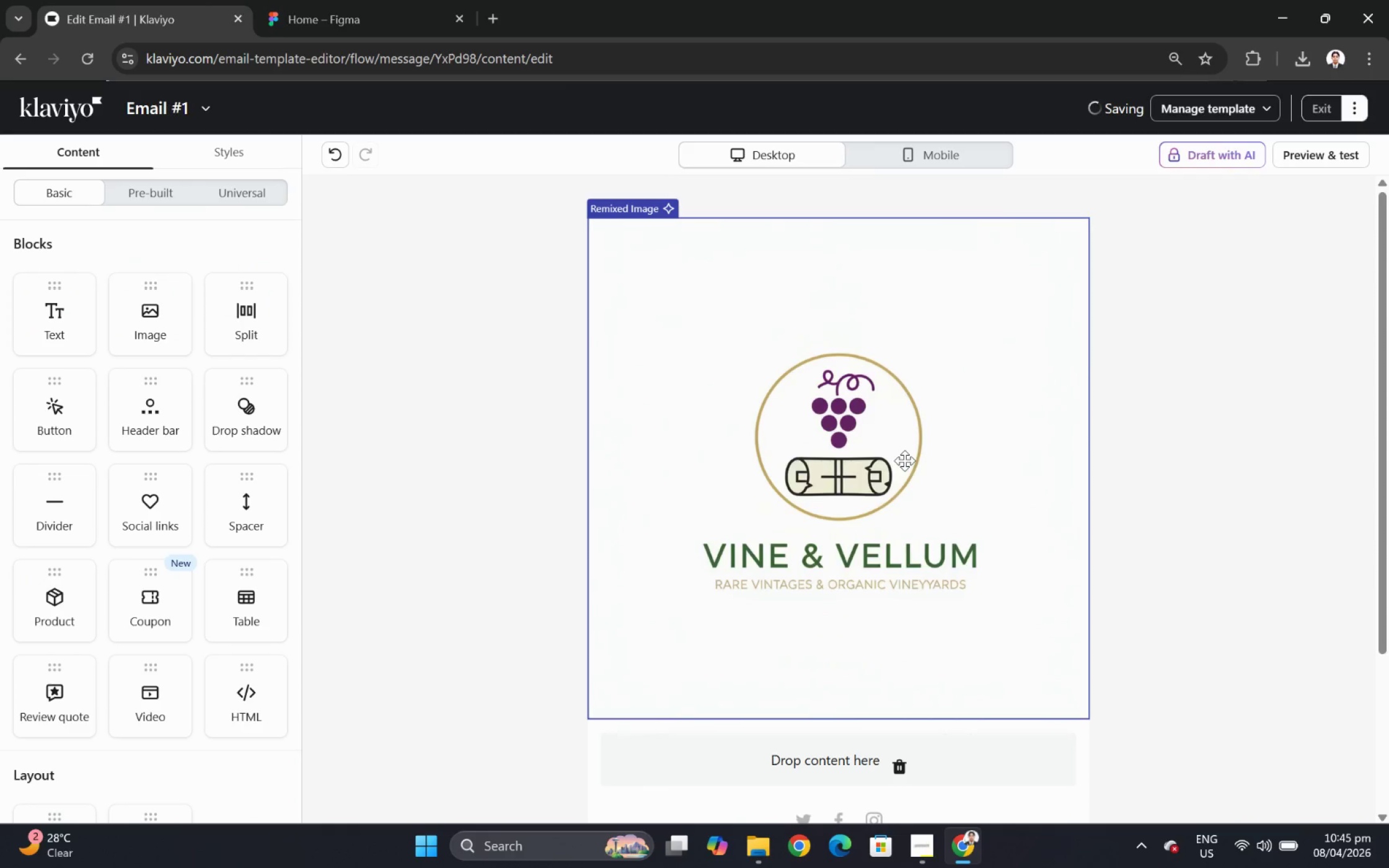 
left_click([903, 449])
 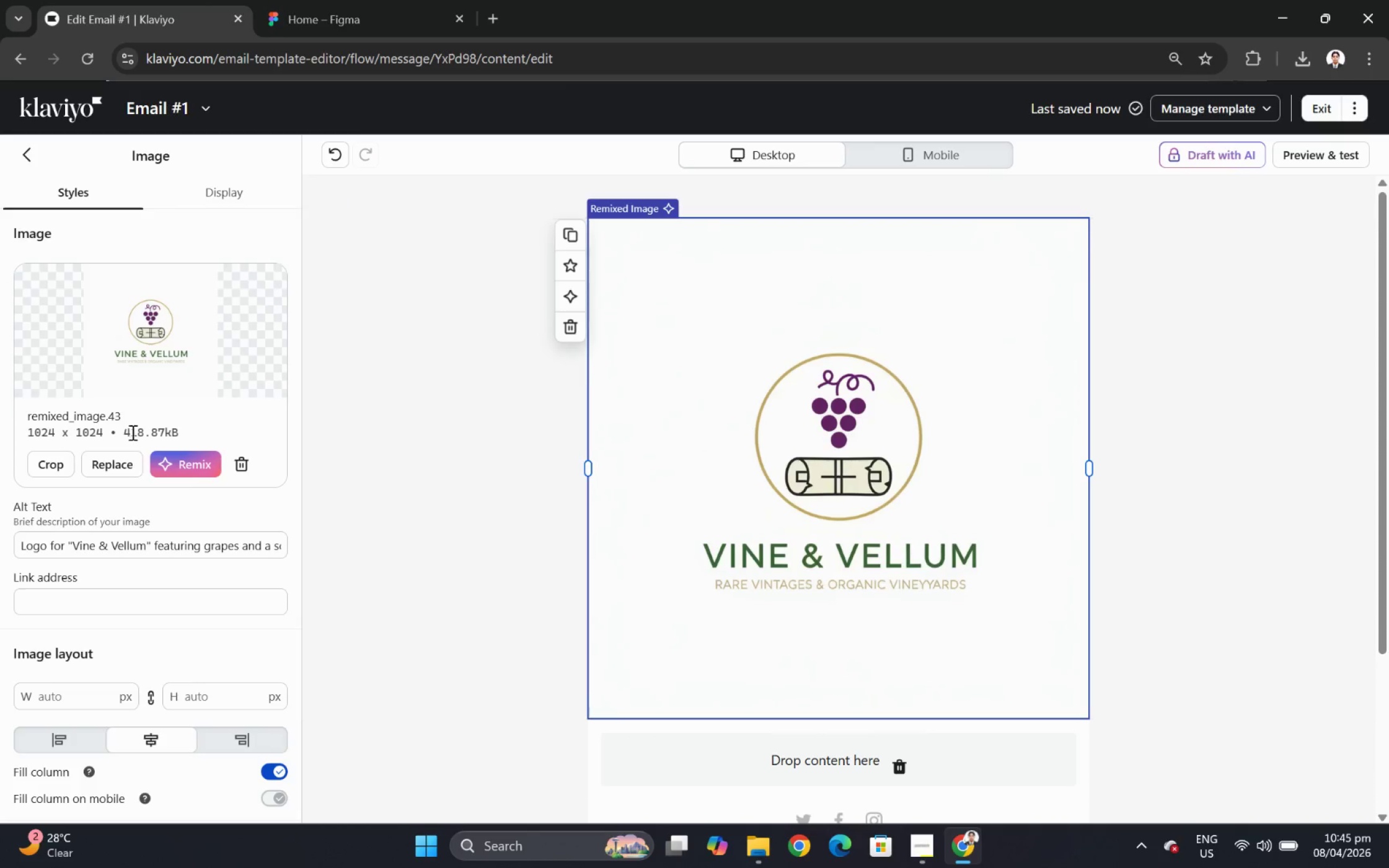 
left_click([48, 460])
 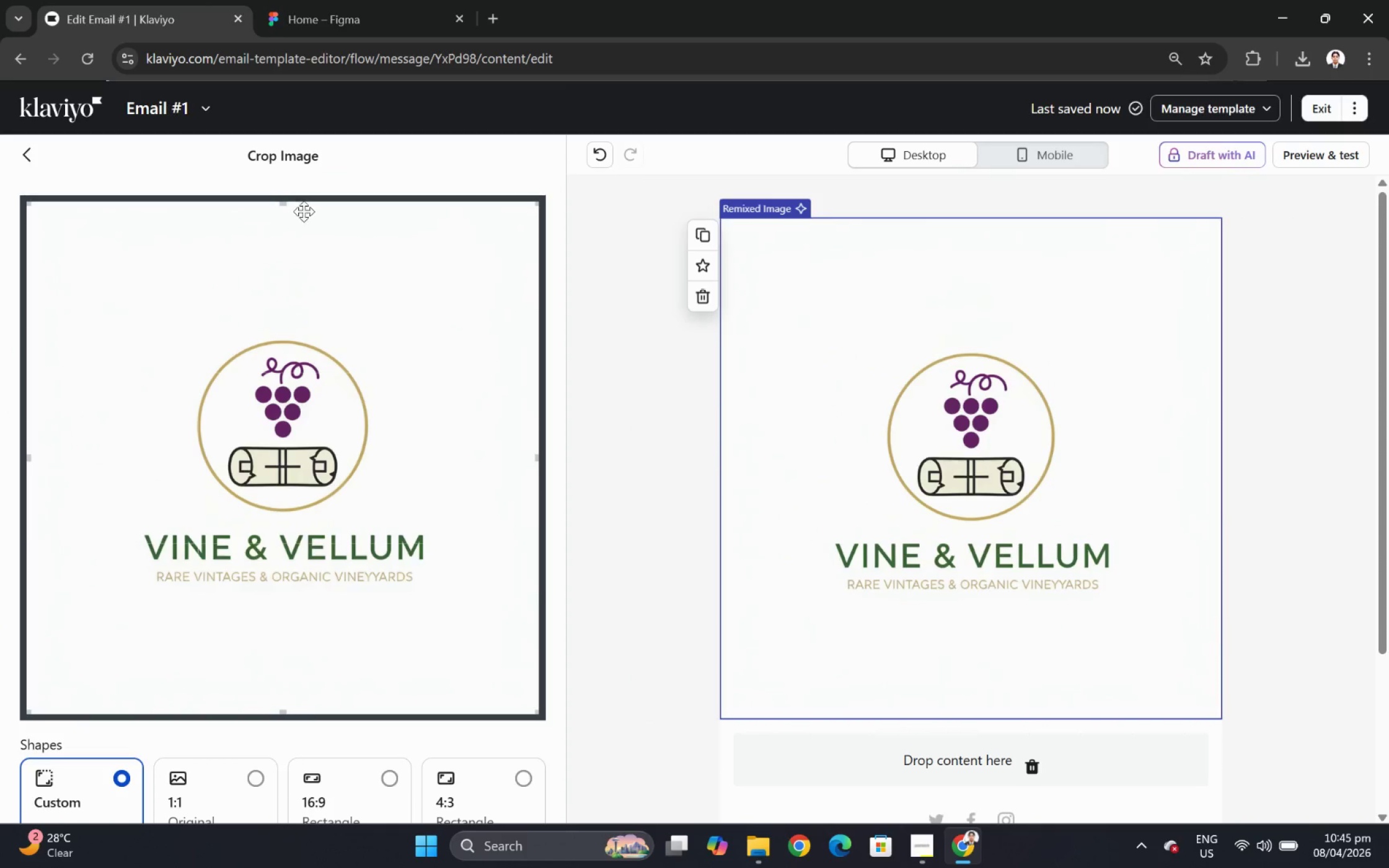 
left_click([306, 199])
 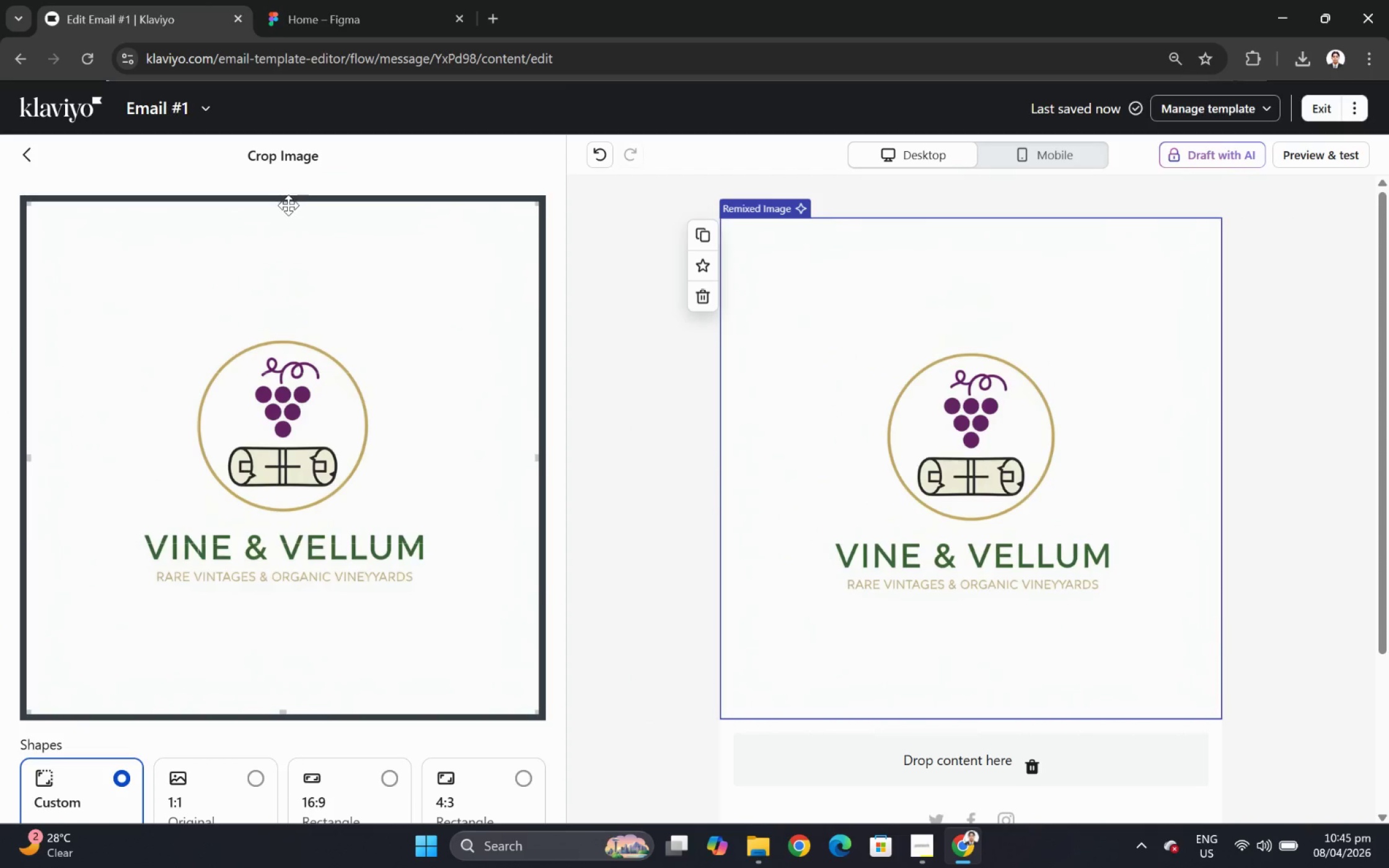 
left_click_drag(start_coordinate=[288, 205], to_coordinate=[325, 451])
 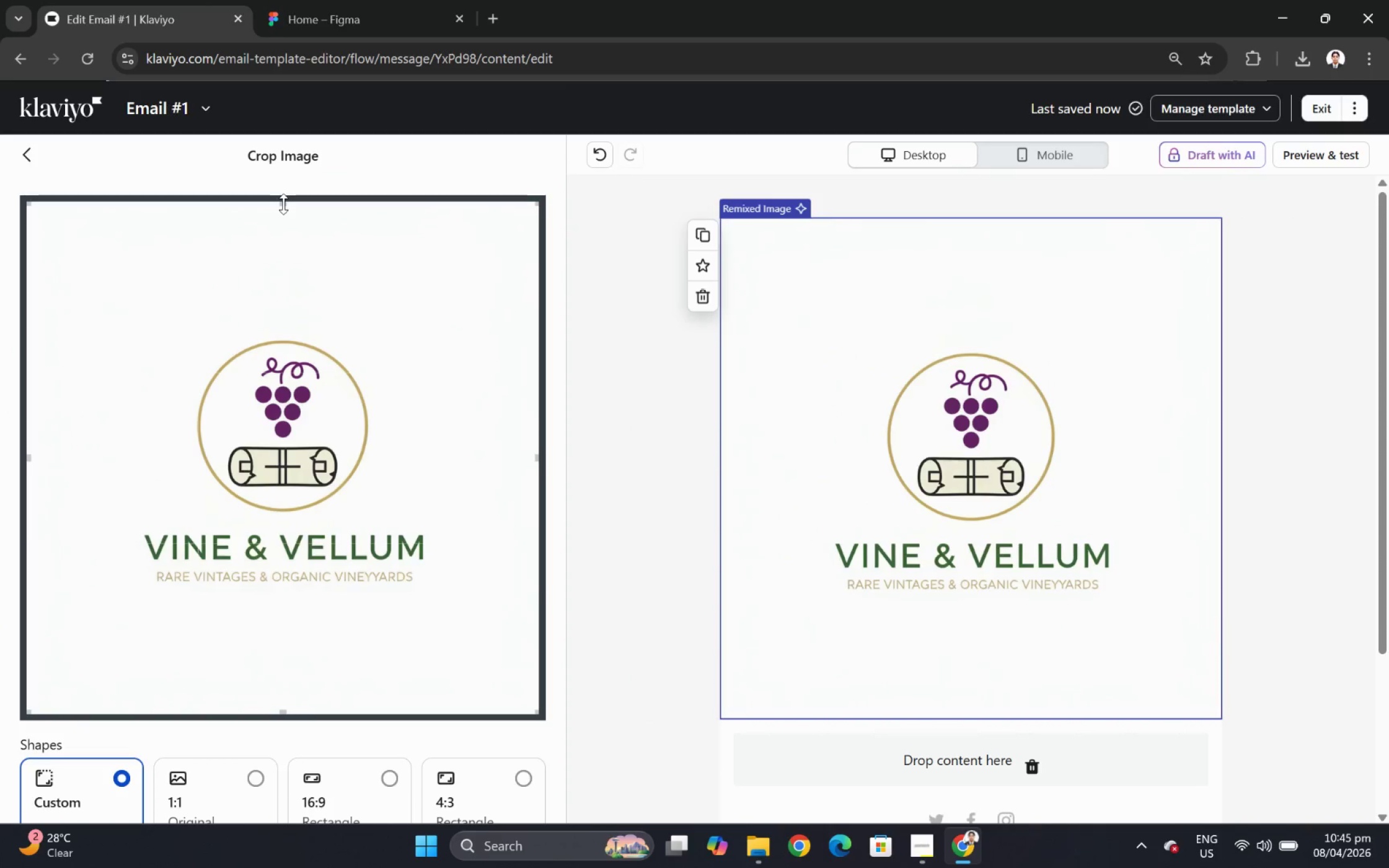 
left_click_drag(start_coordinate=[283, 204], to_coordinate=[327, 520])
 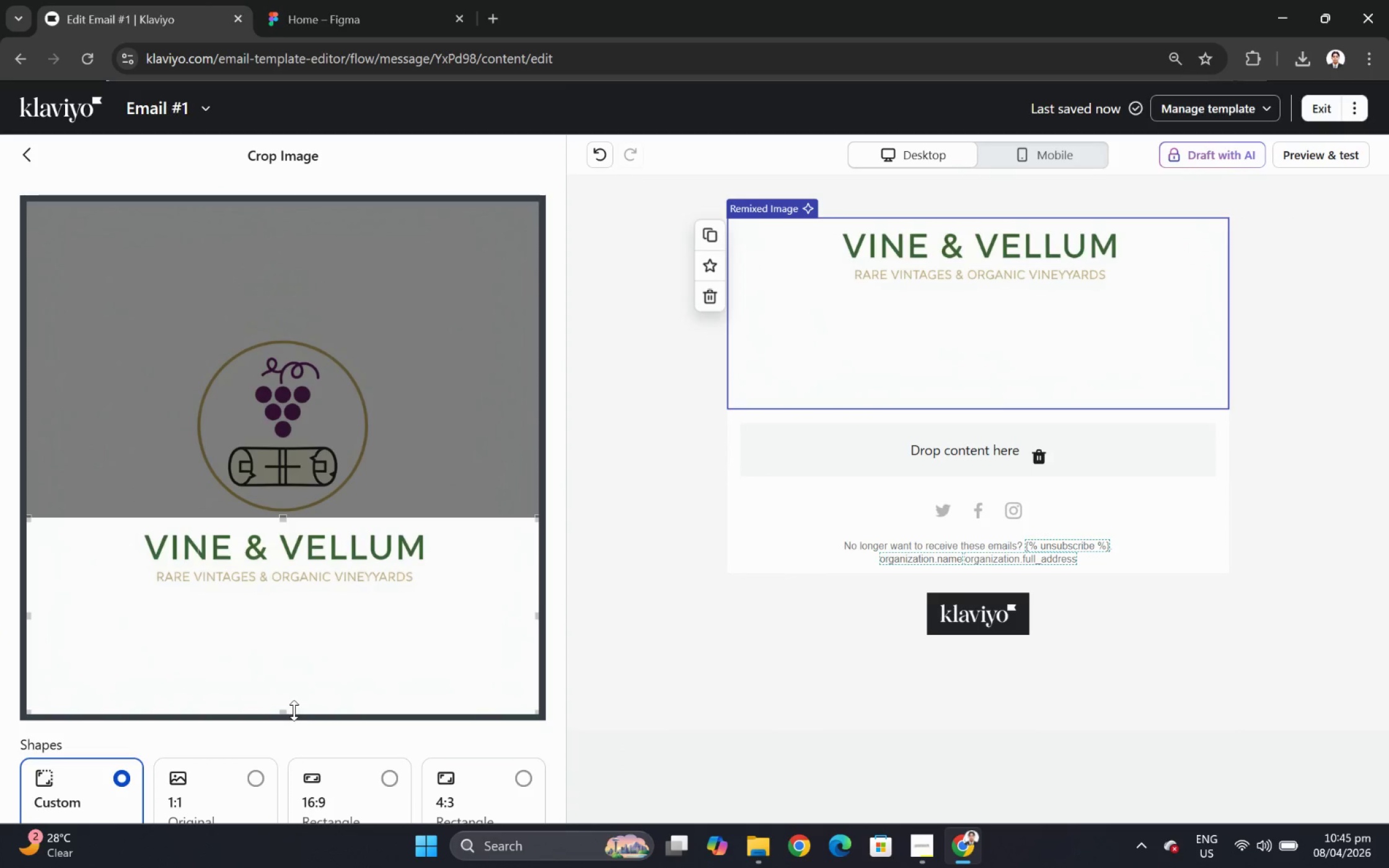 
left_click_drag(start_coordinate=[292, 714], to_coordinate=[318, 638])
 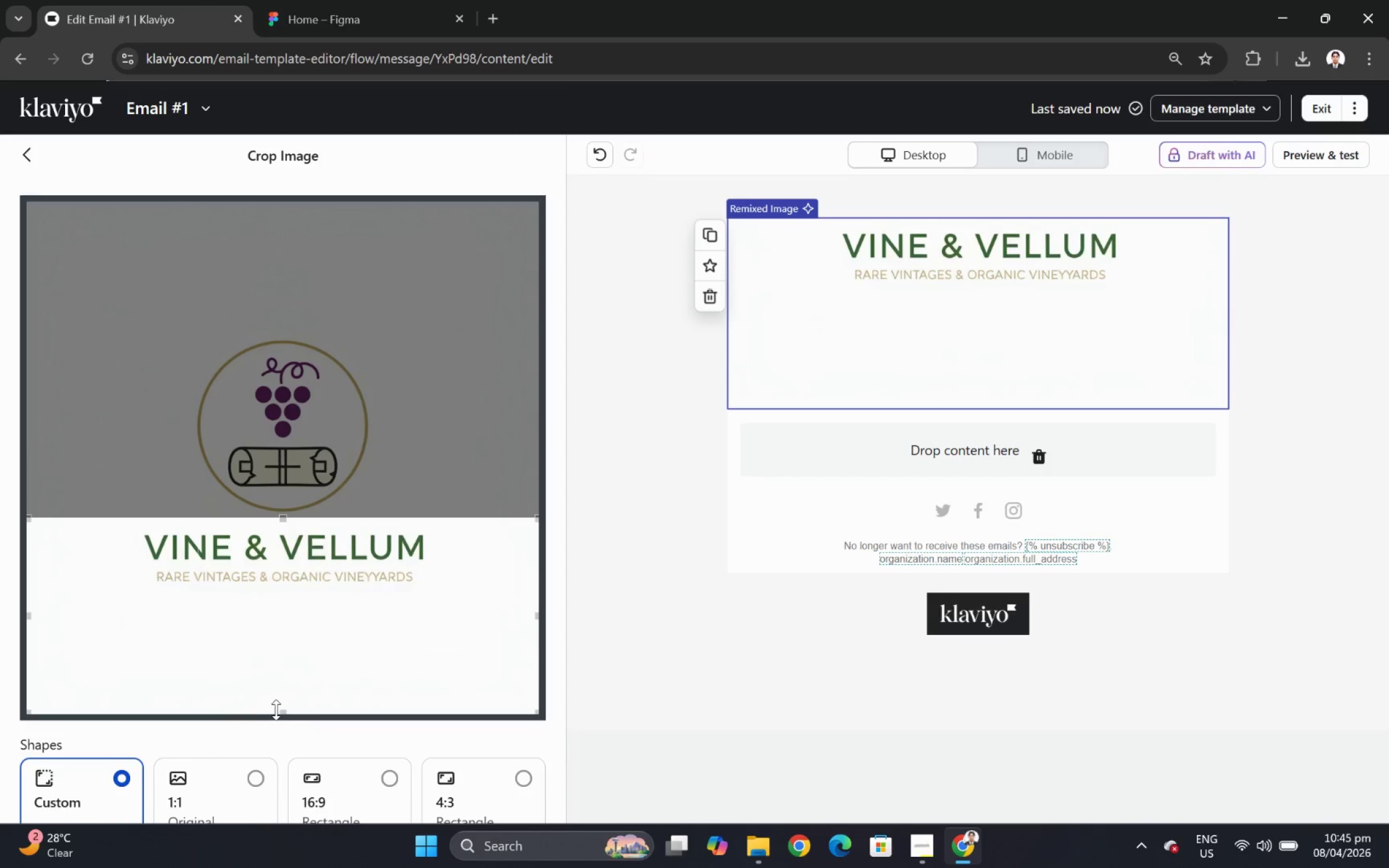 
left_click_drag(start_coordinate=[280, 711], to_coordinate=[298, 596])
 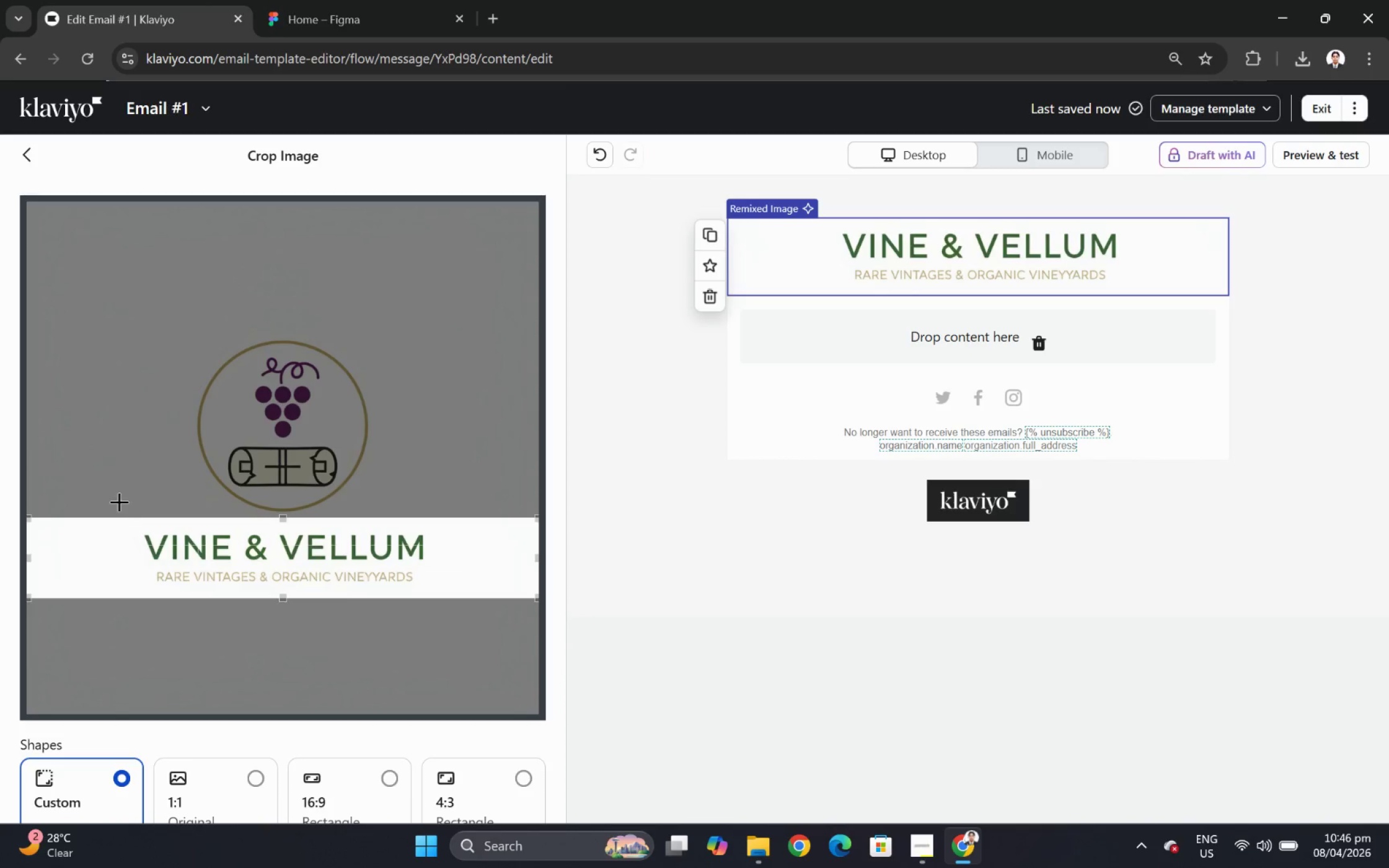 
wait(34.34)
 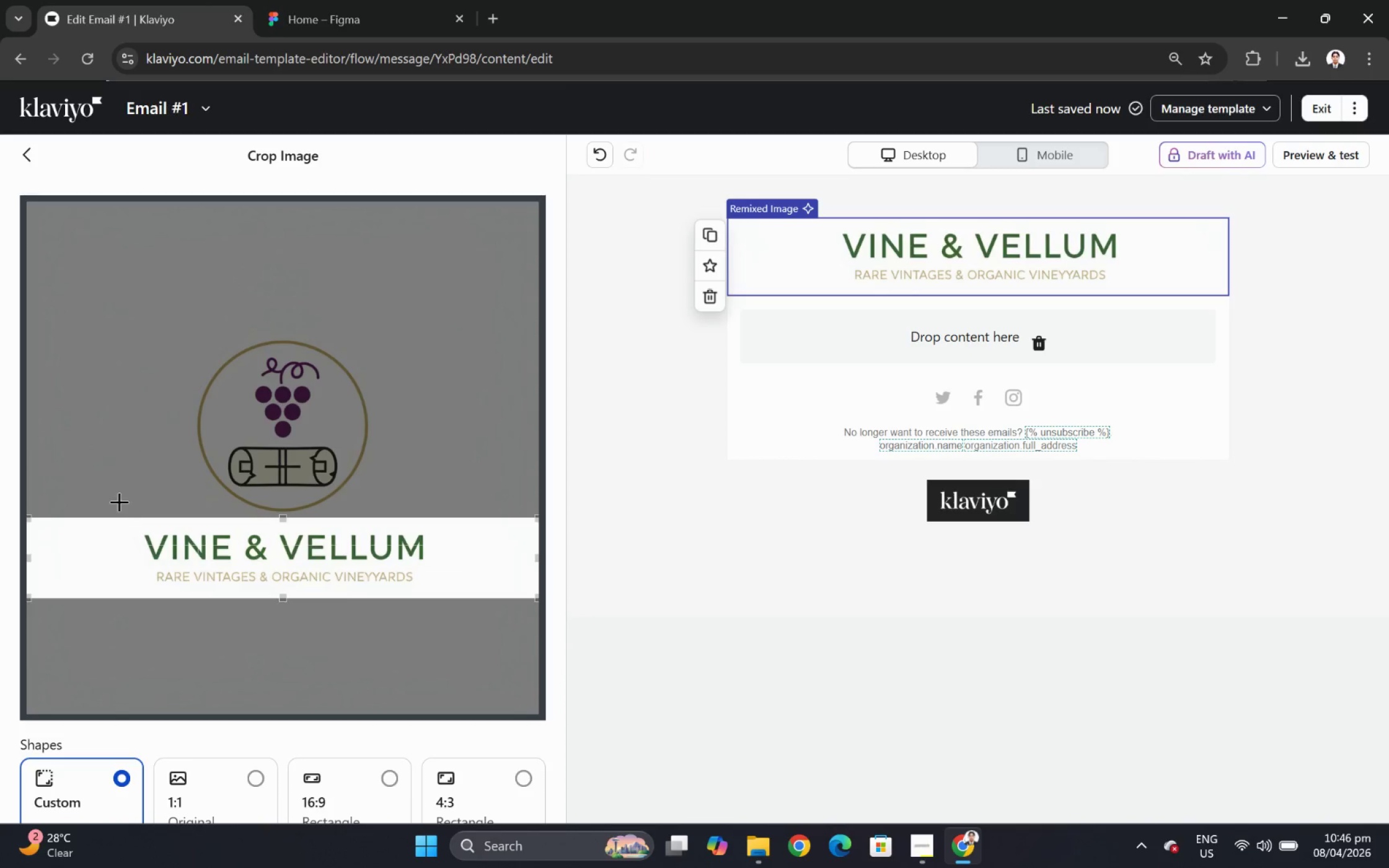 
left_click_drag(start_coordinate=[536, 558], to_coordinate=[541, 555])
 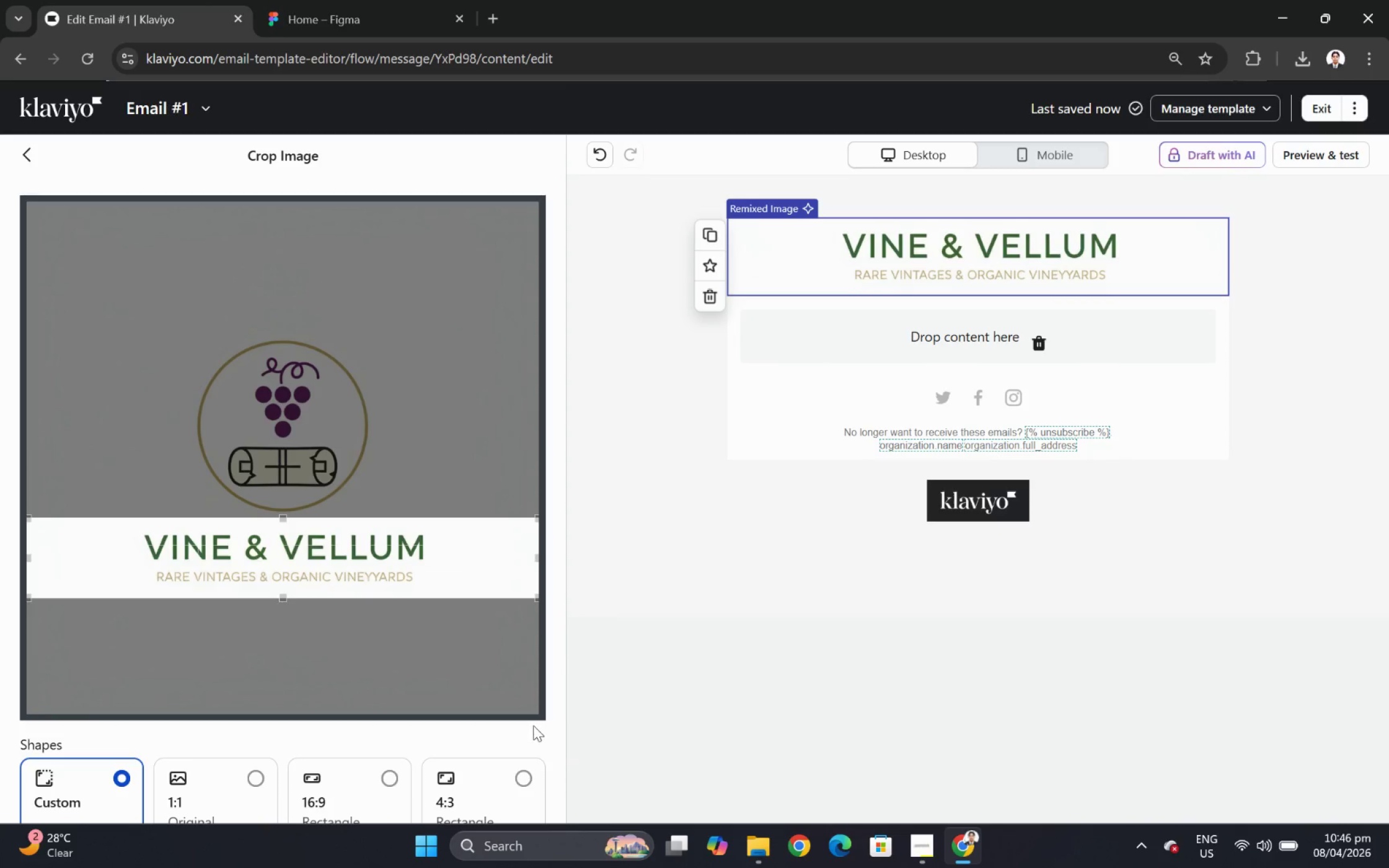 
scroll: coordinate [532, 724], scroll_direction: down, amount: 2.0
 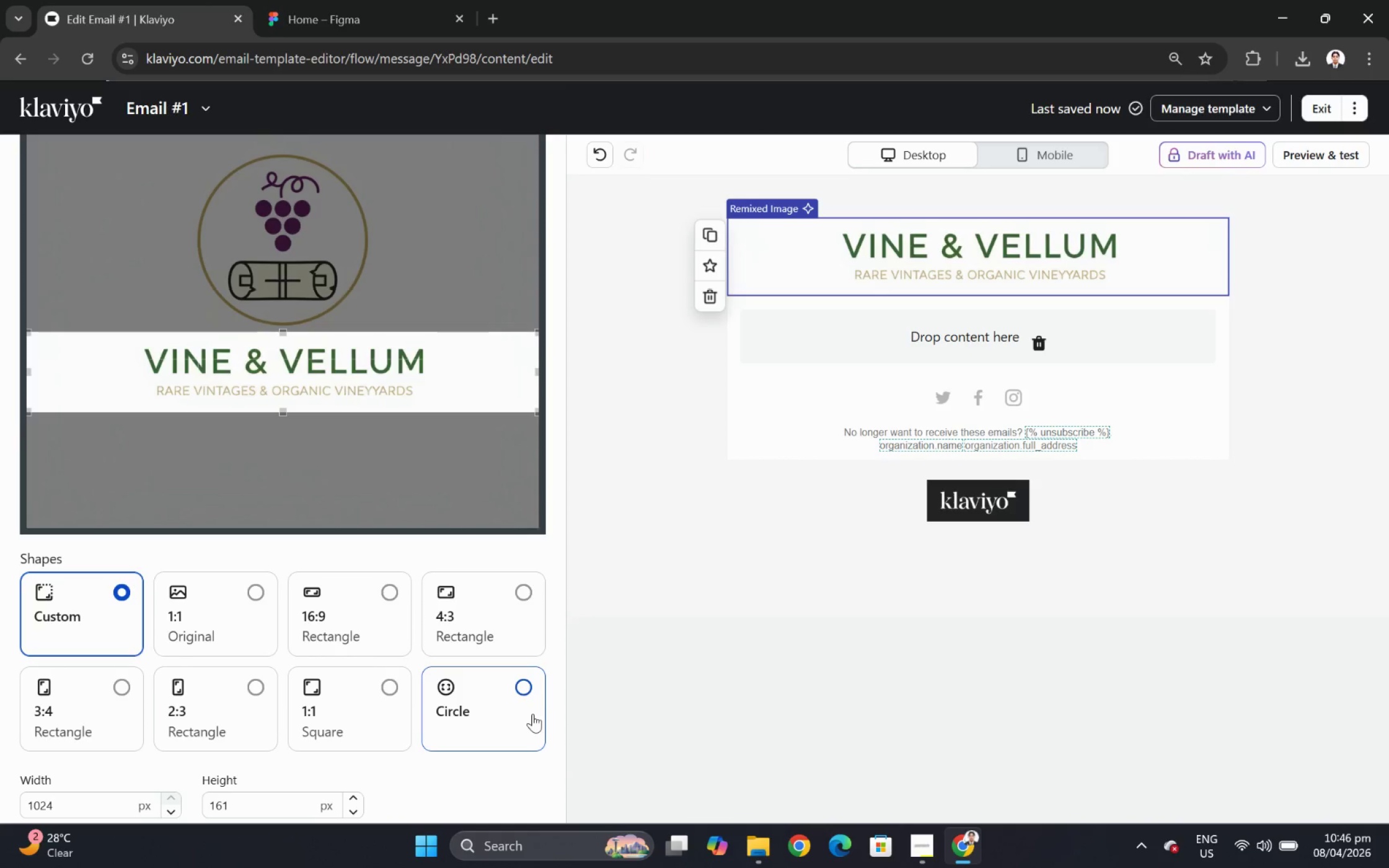 
scroll: coordinate [532, 711], scroll_direction: up, amount: 1.0
 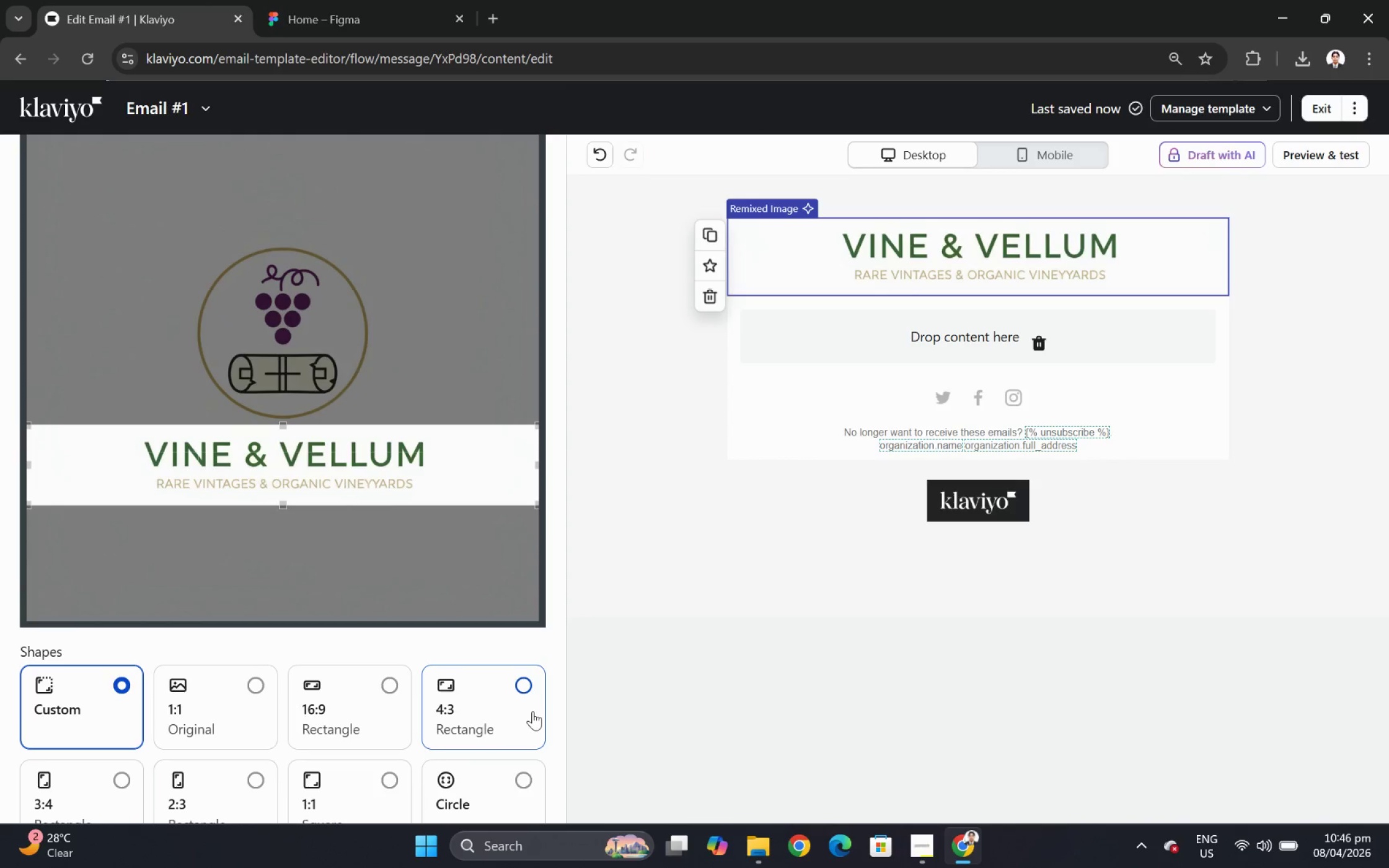 
scroll: coordinate [532, 711], scroll_direction: down, amount: 4.0
 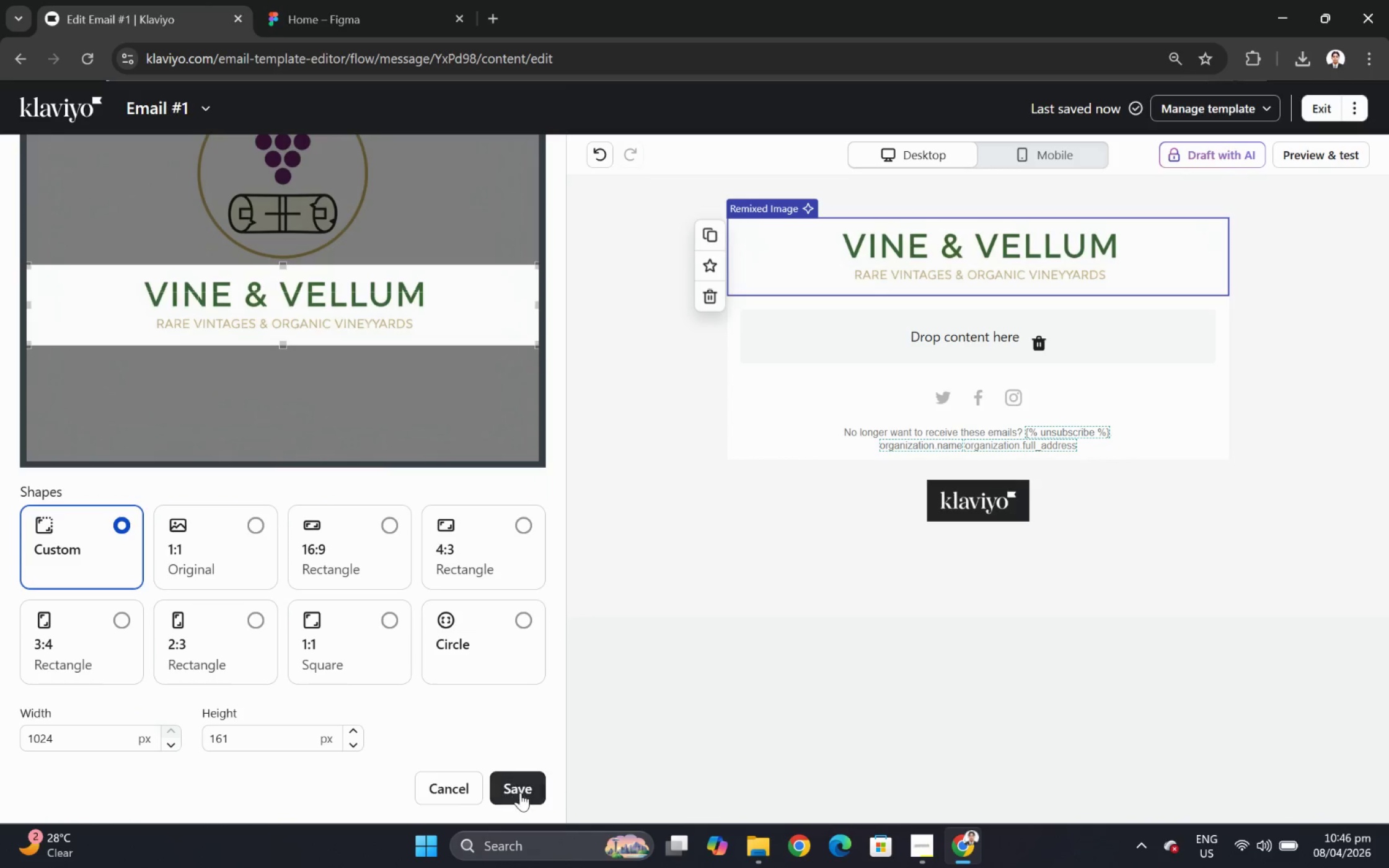 
left_click([522, 792])
 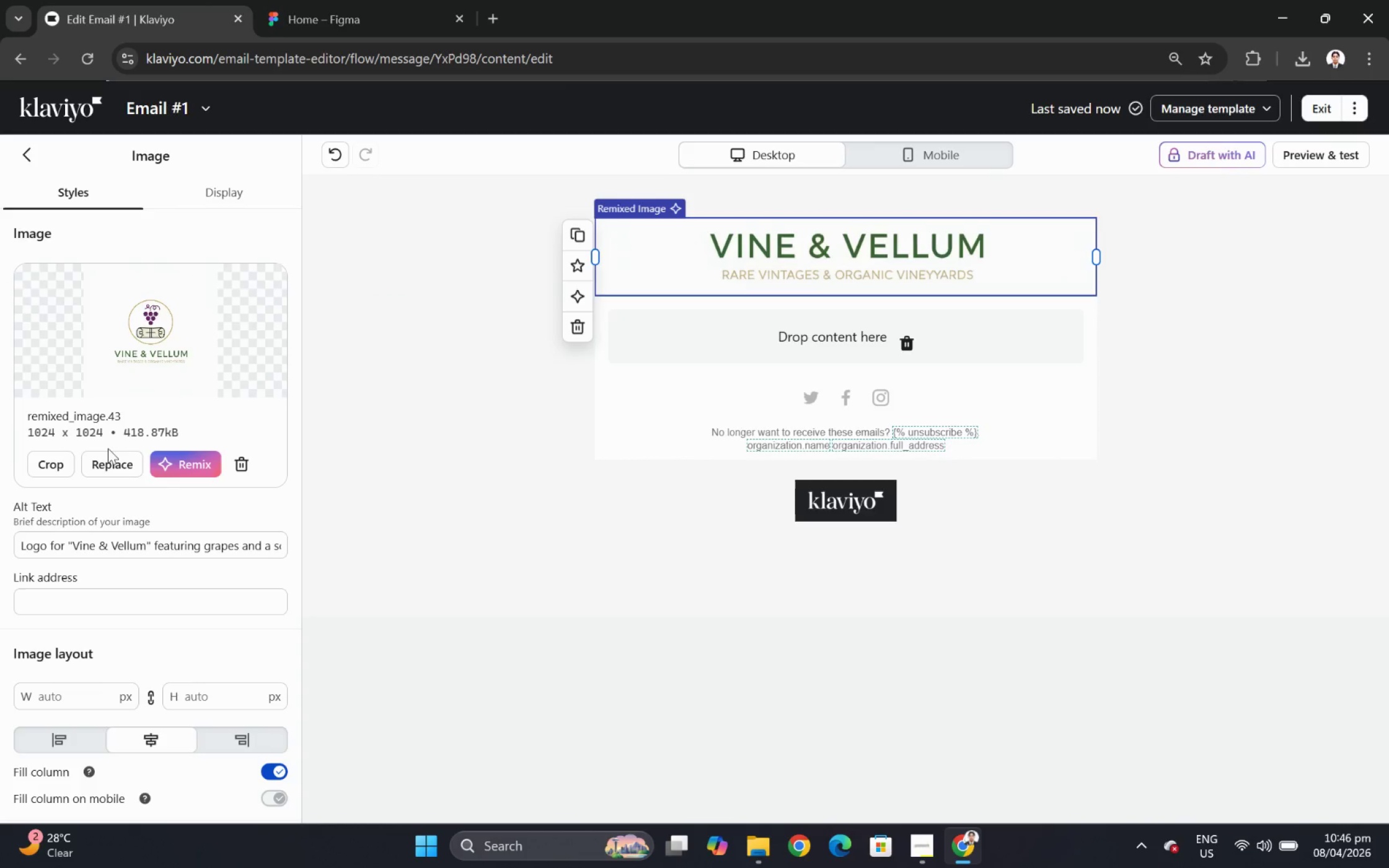 
wait(14.42)
 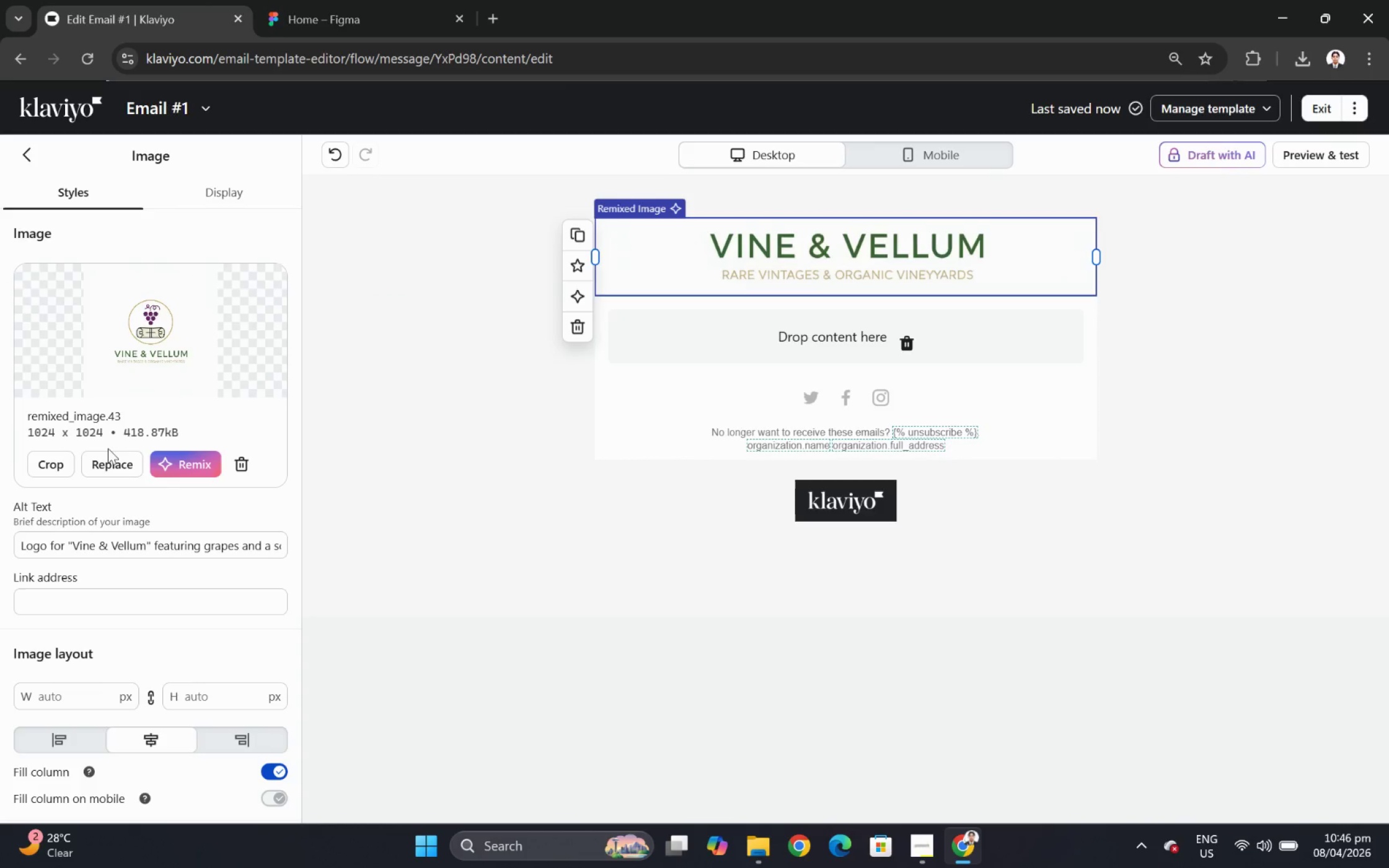 
left_click_drag(start_coordinate=[156, 544], to_coordinate=[299, 546])
 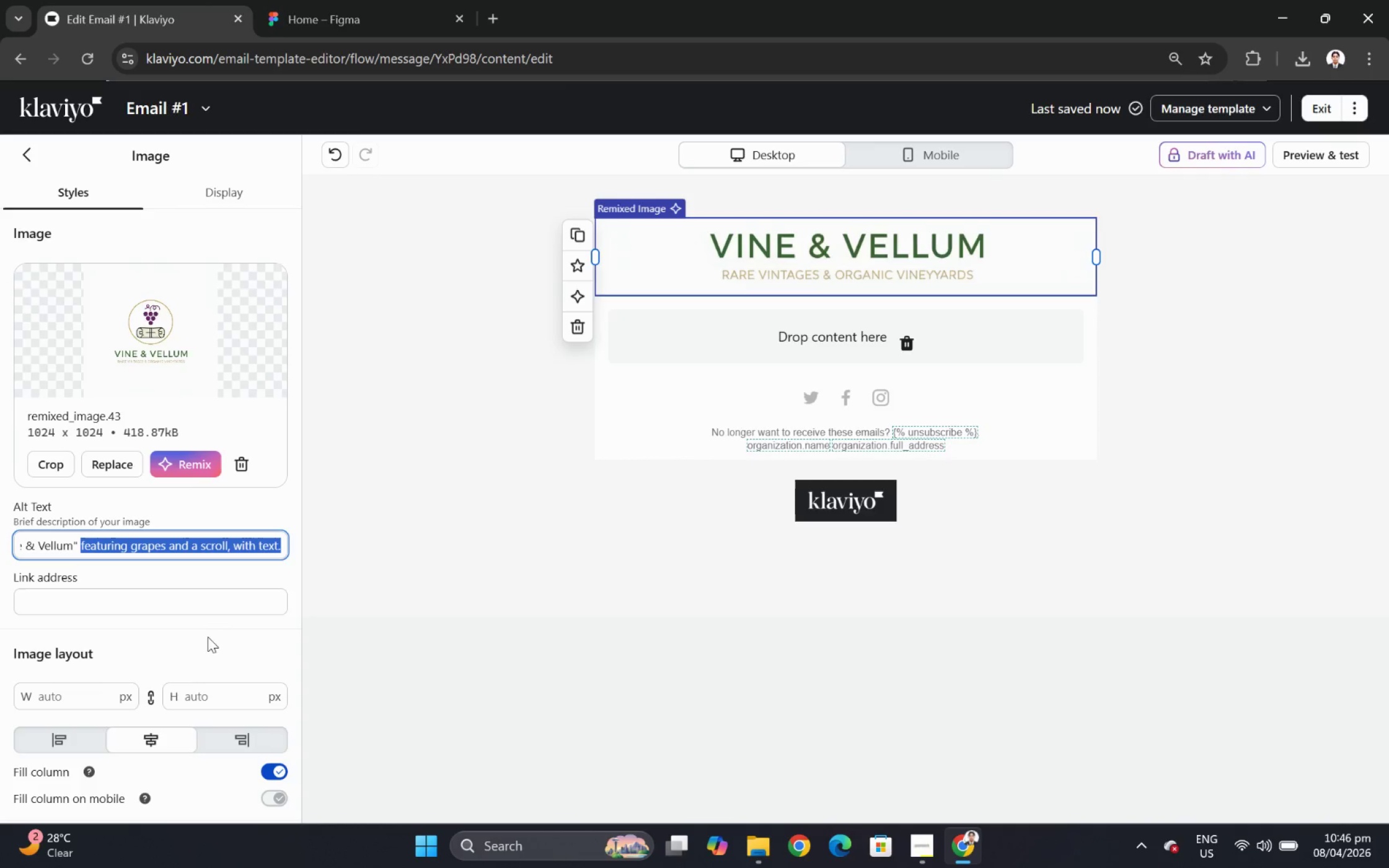 
wait(7.36)
 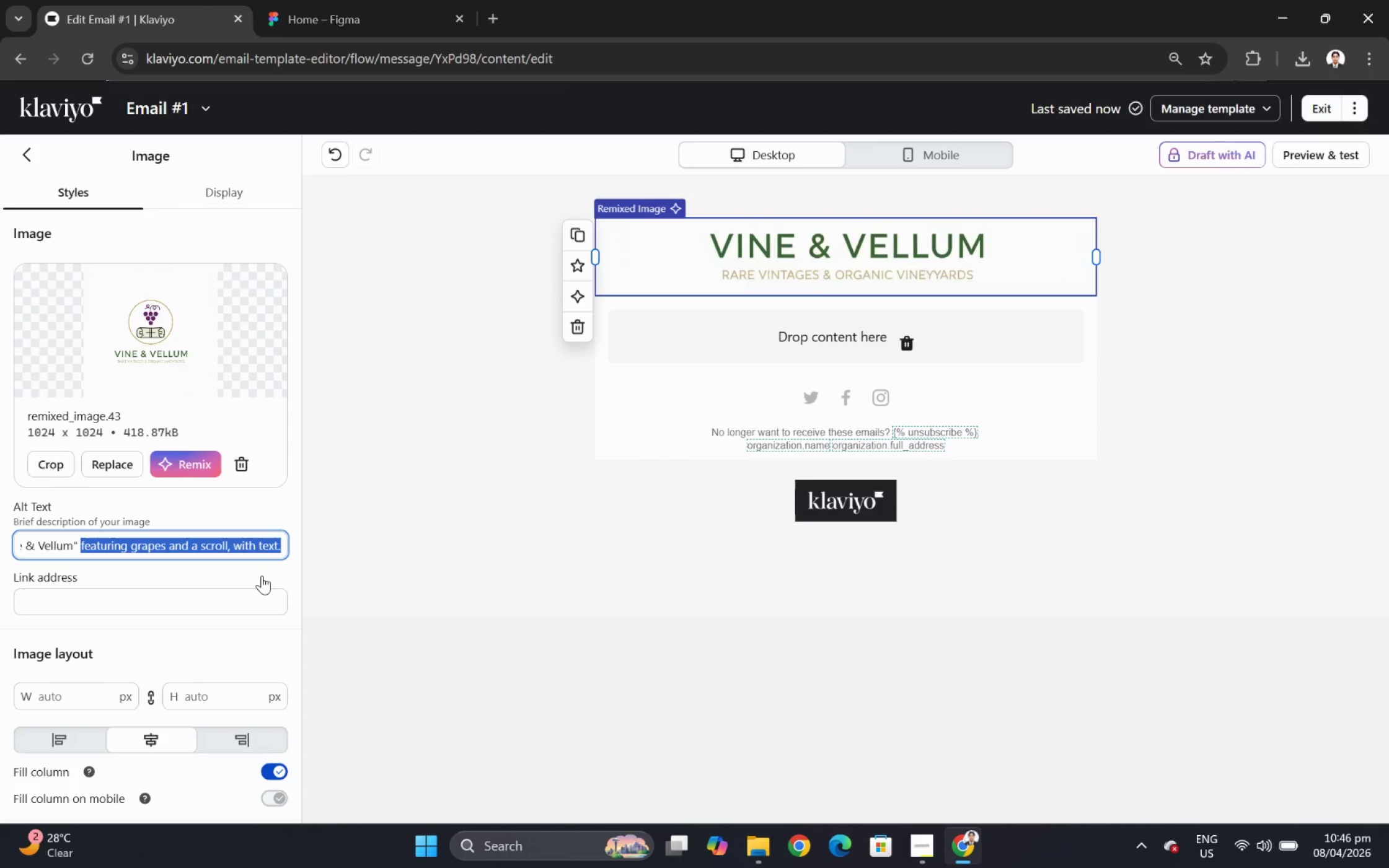 
left_click([209, 633])
 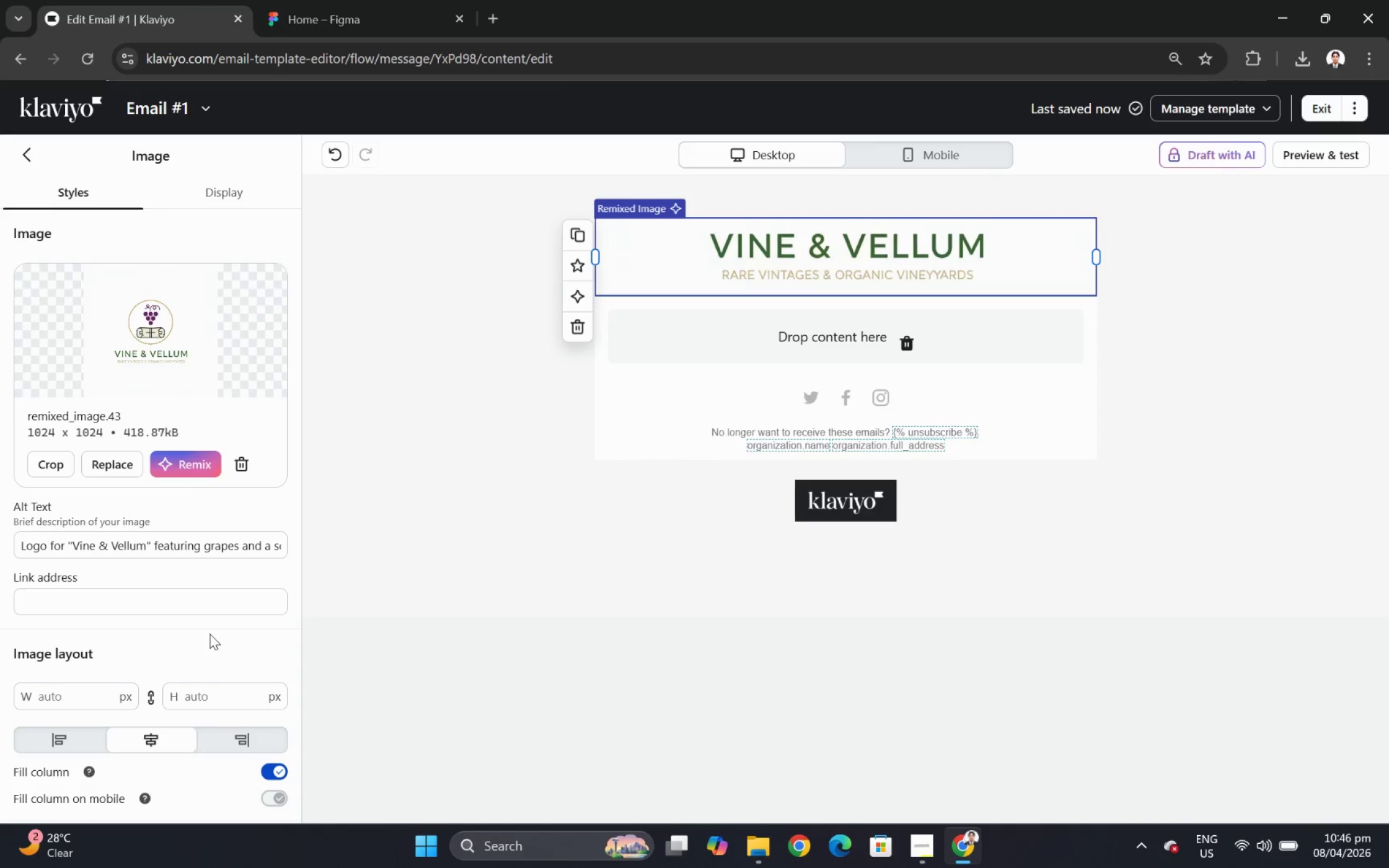 
scroll: coordinate [209, 633], scroll_direction: down, amount: 2.0
 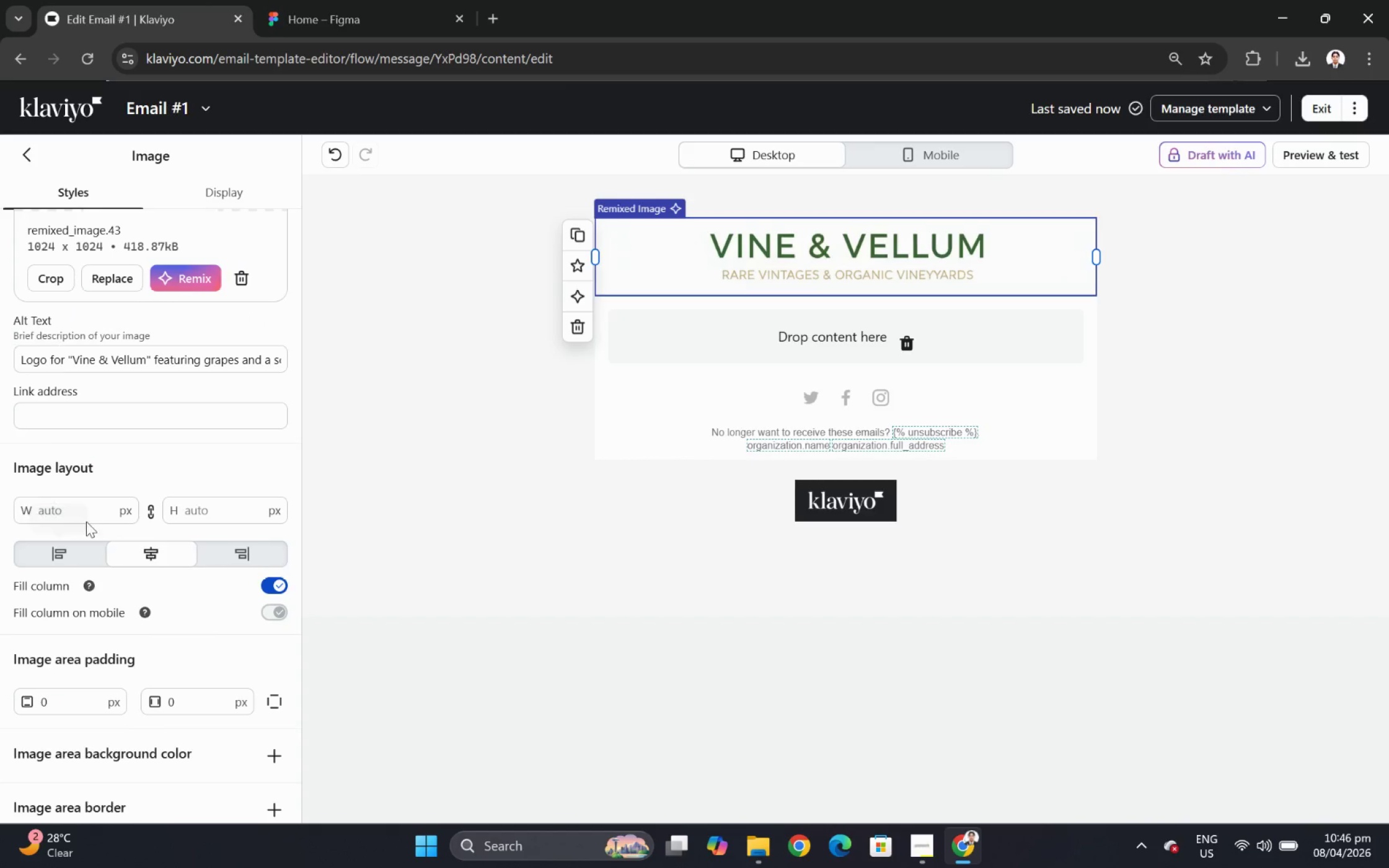 
left_click([86, 514])
 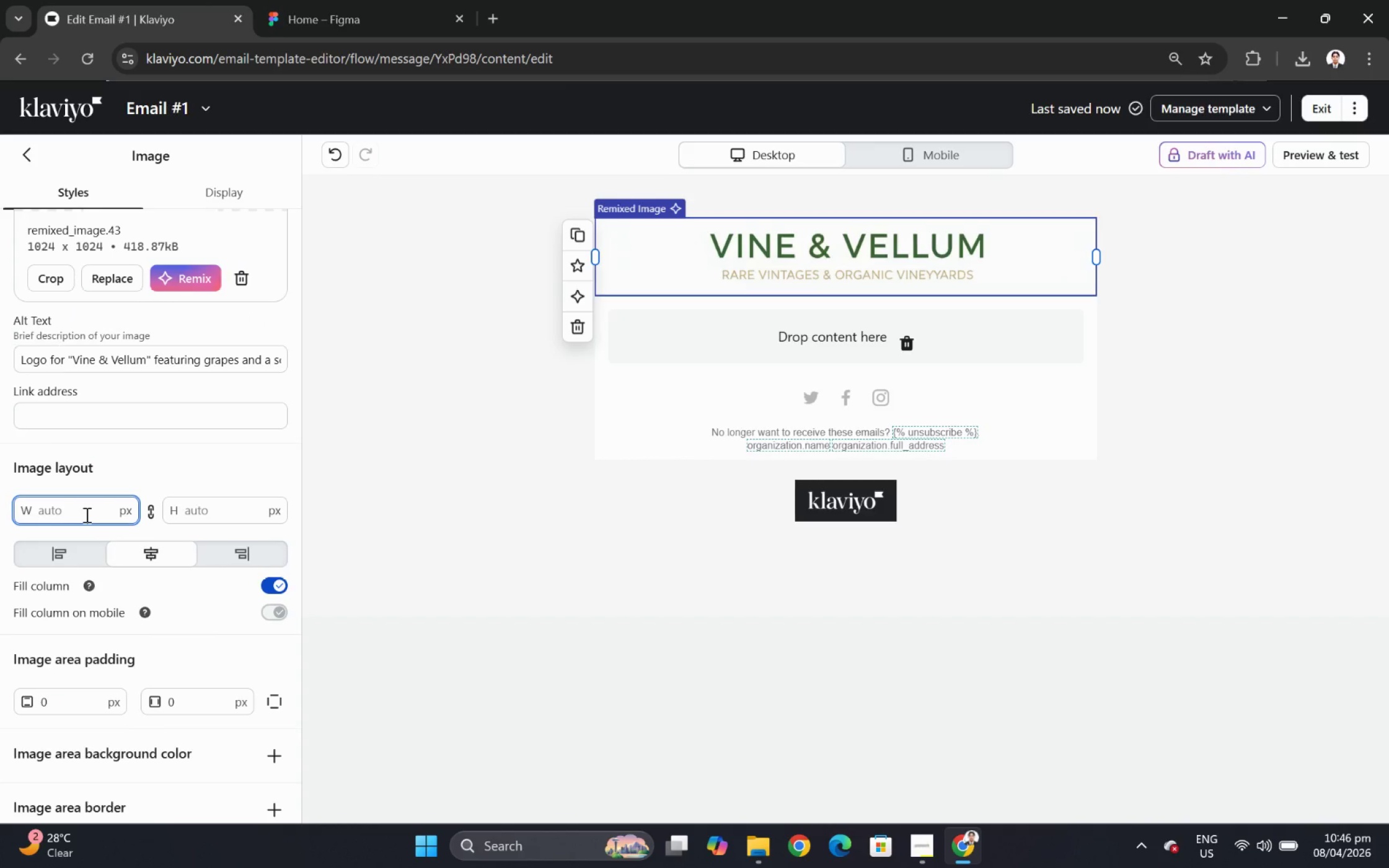 
key(Numpad2)
 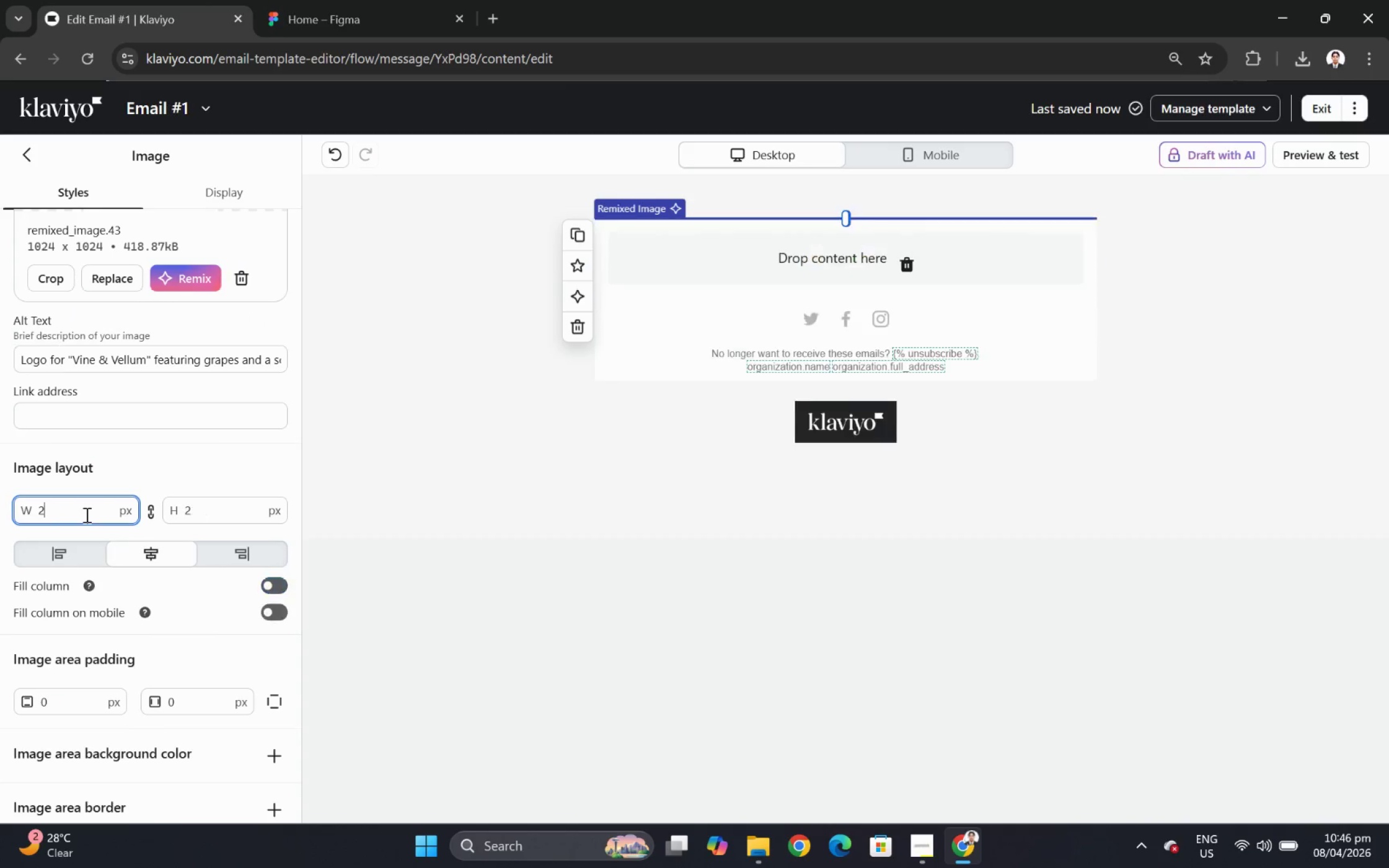 
key(Numpad0)
 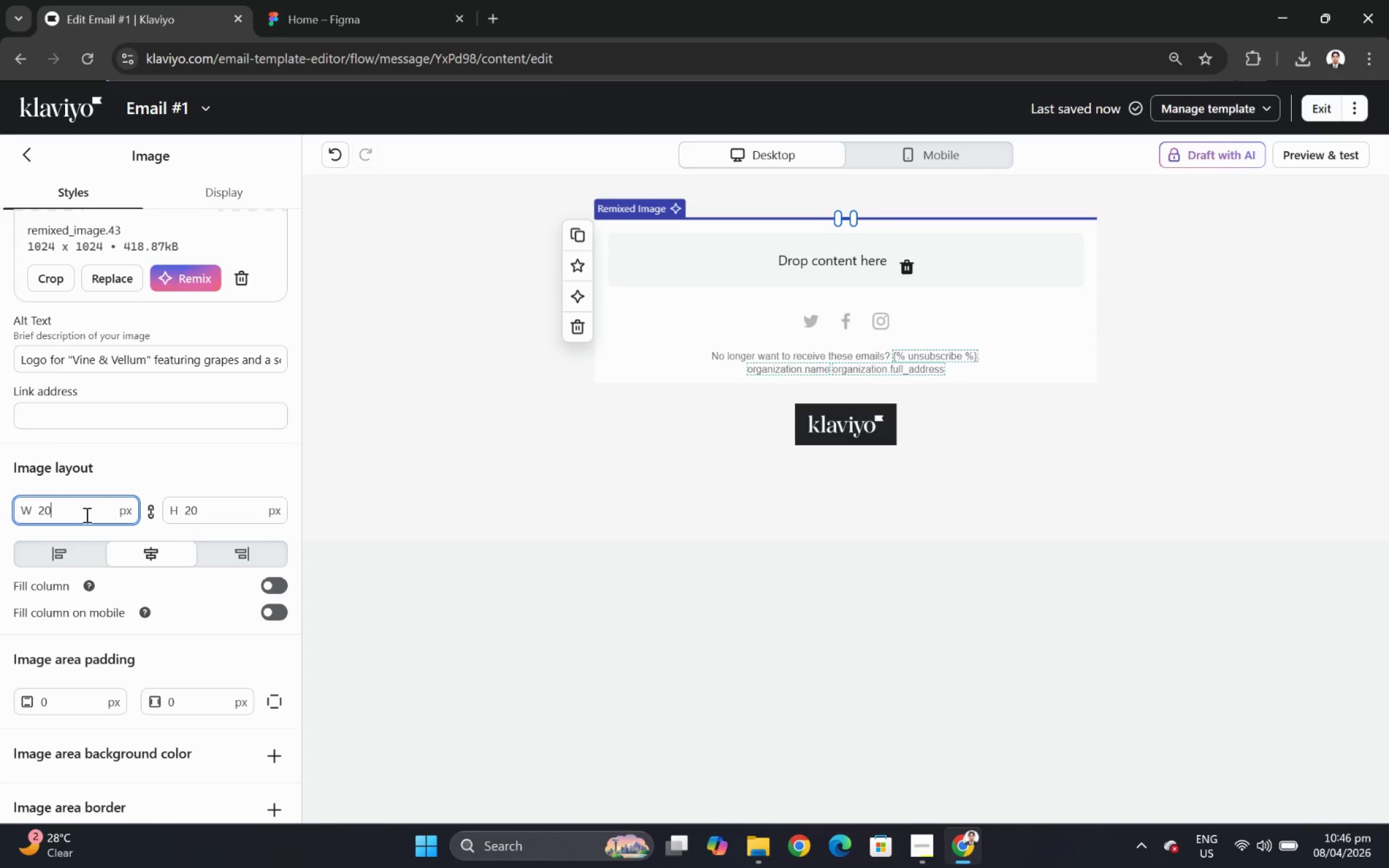 
key(Numpad0)
 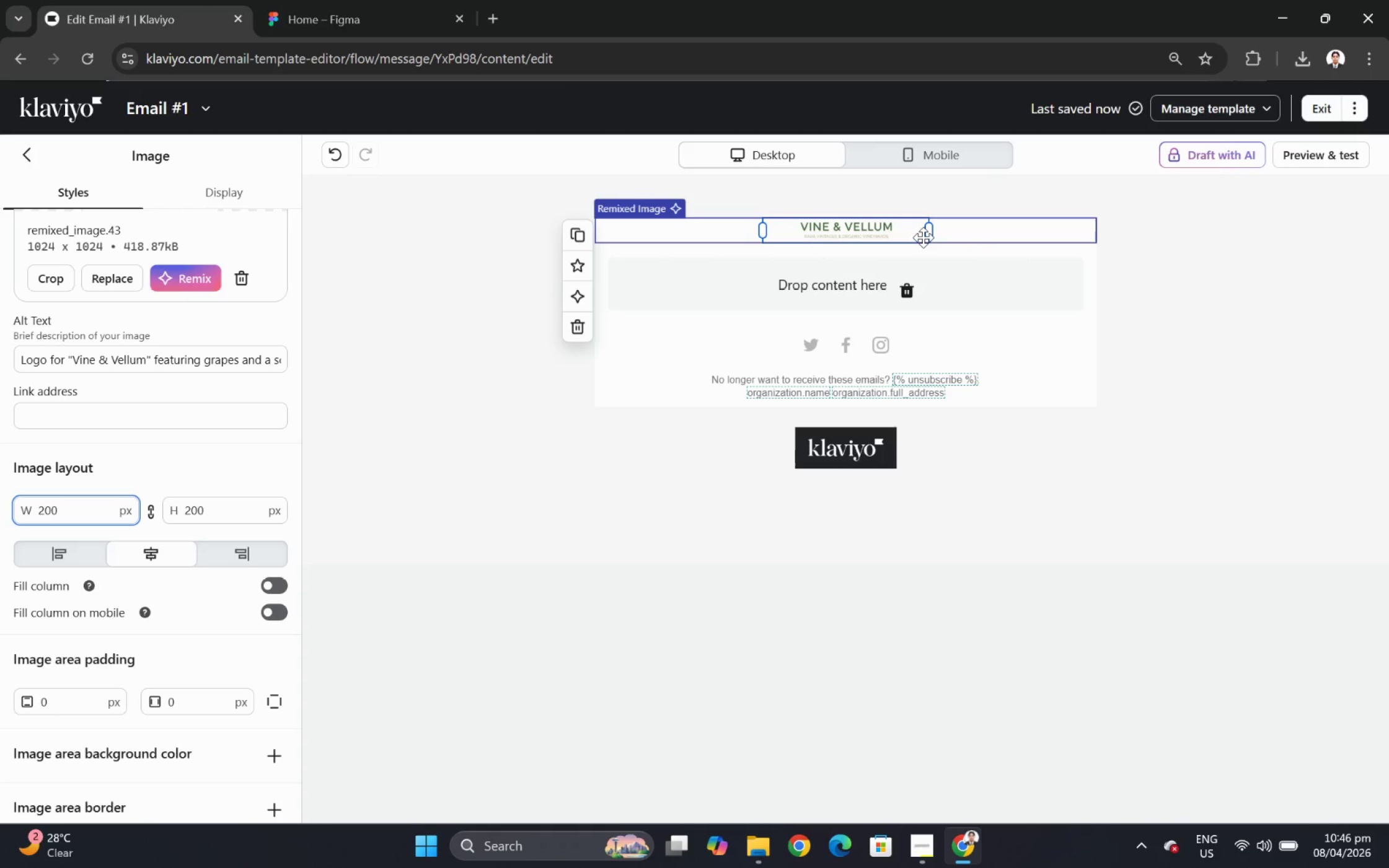 
left_click_drag(start_coordinate=[927, 232], to_coordinate=[1037, 232])
 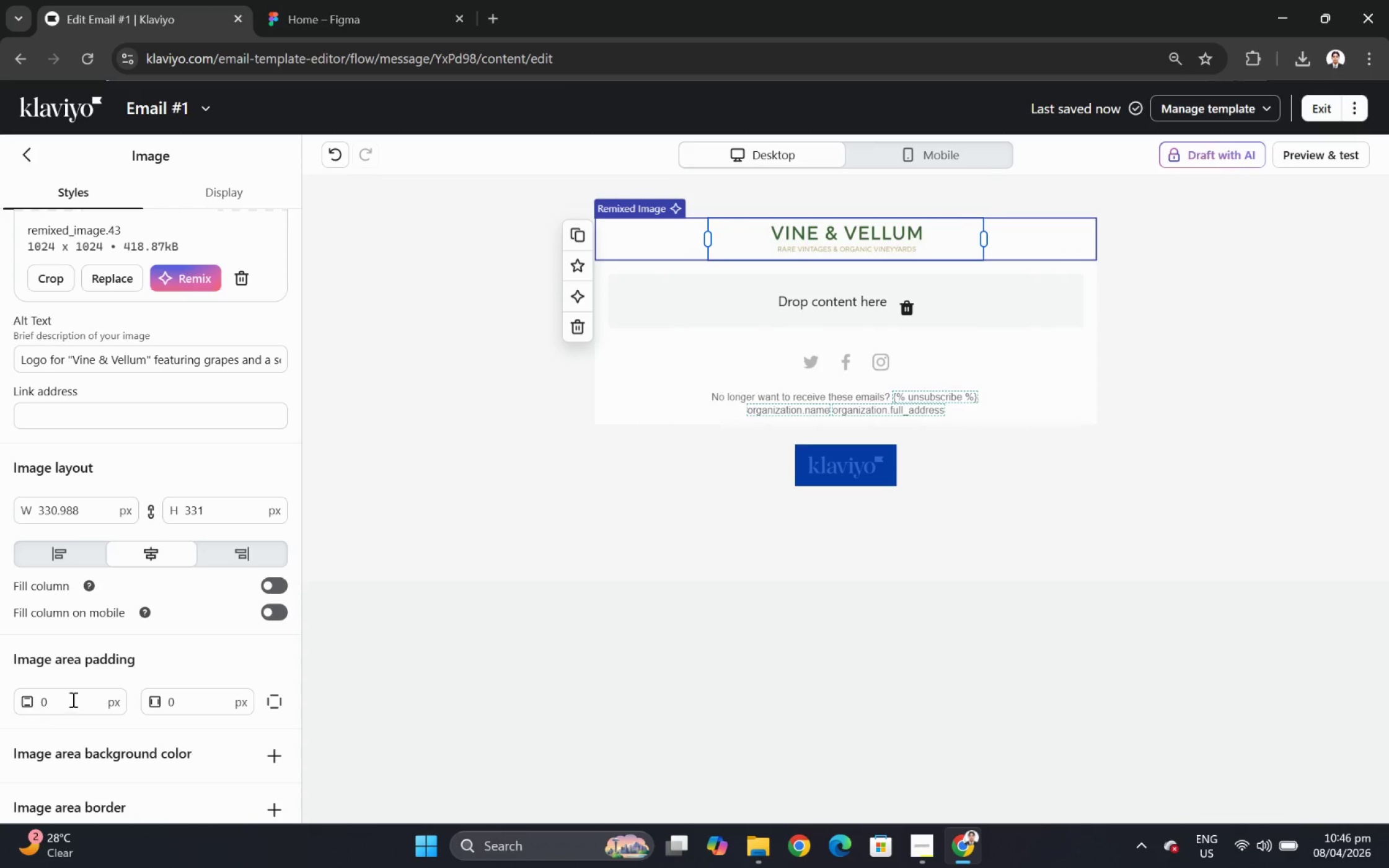 
double_click([77, 697])
 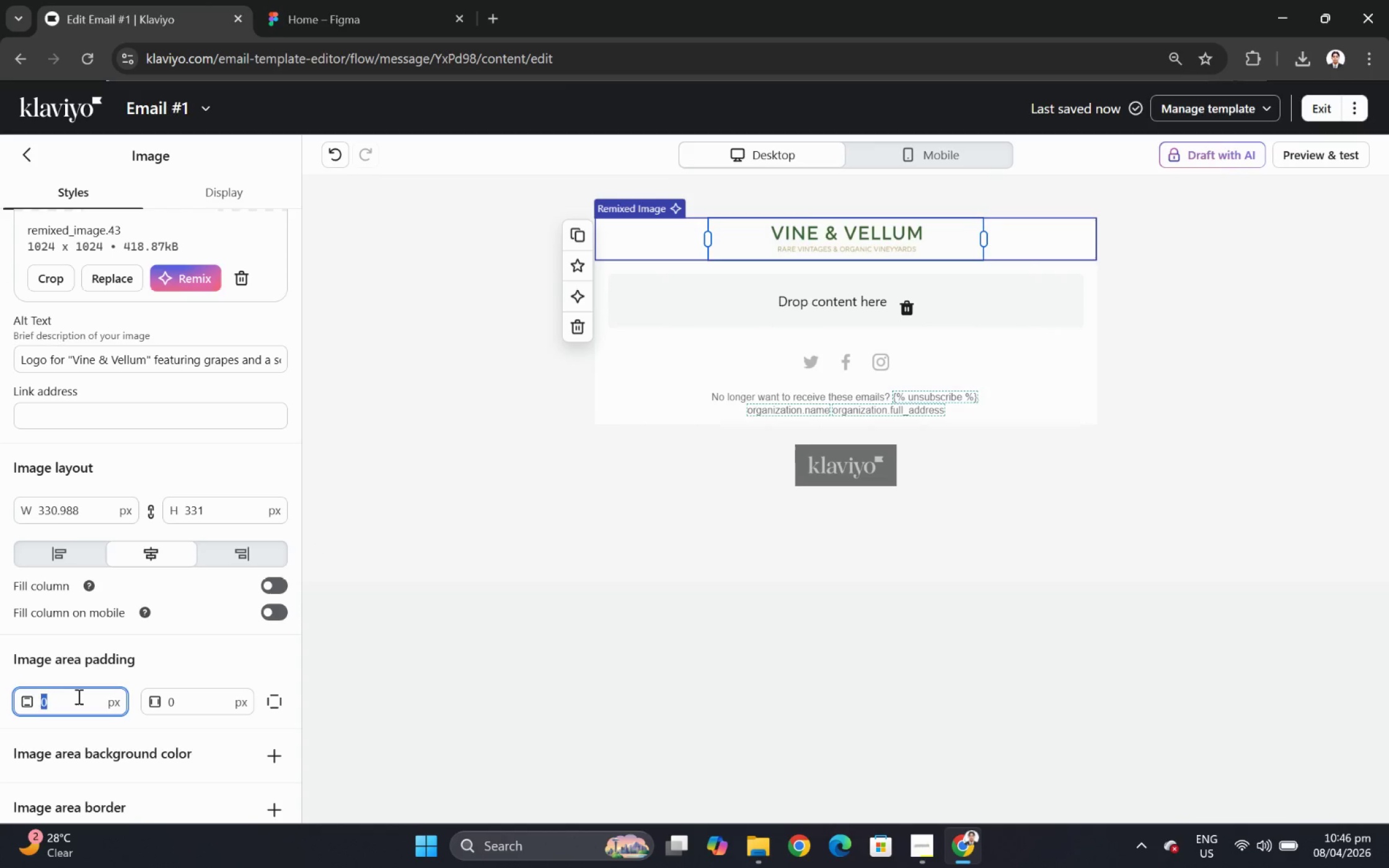 
key(Numpad1)
 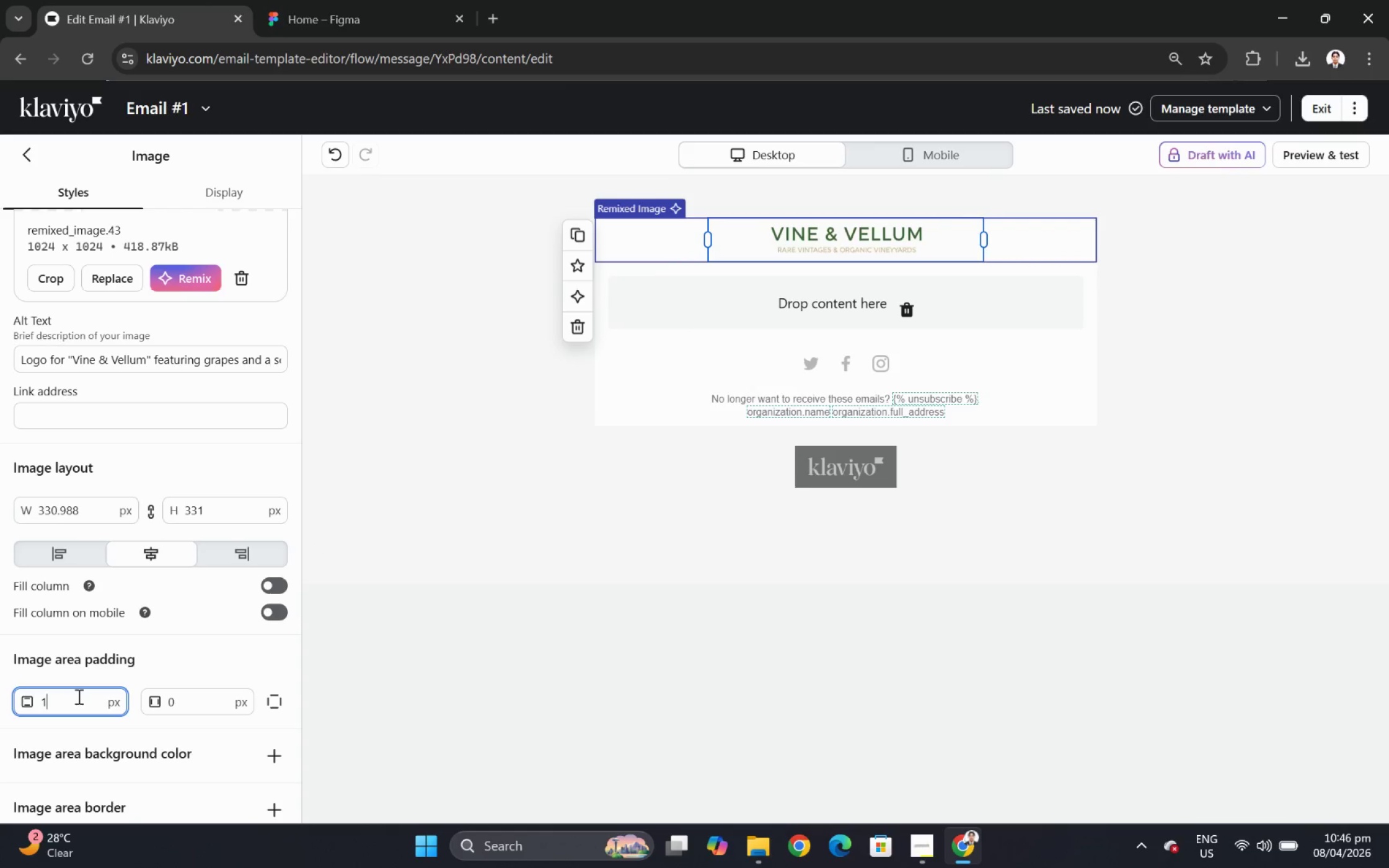 
key(Numpad8)